 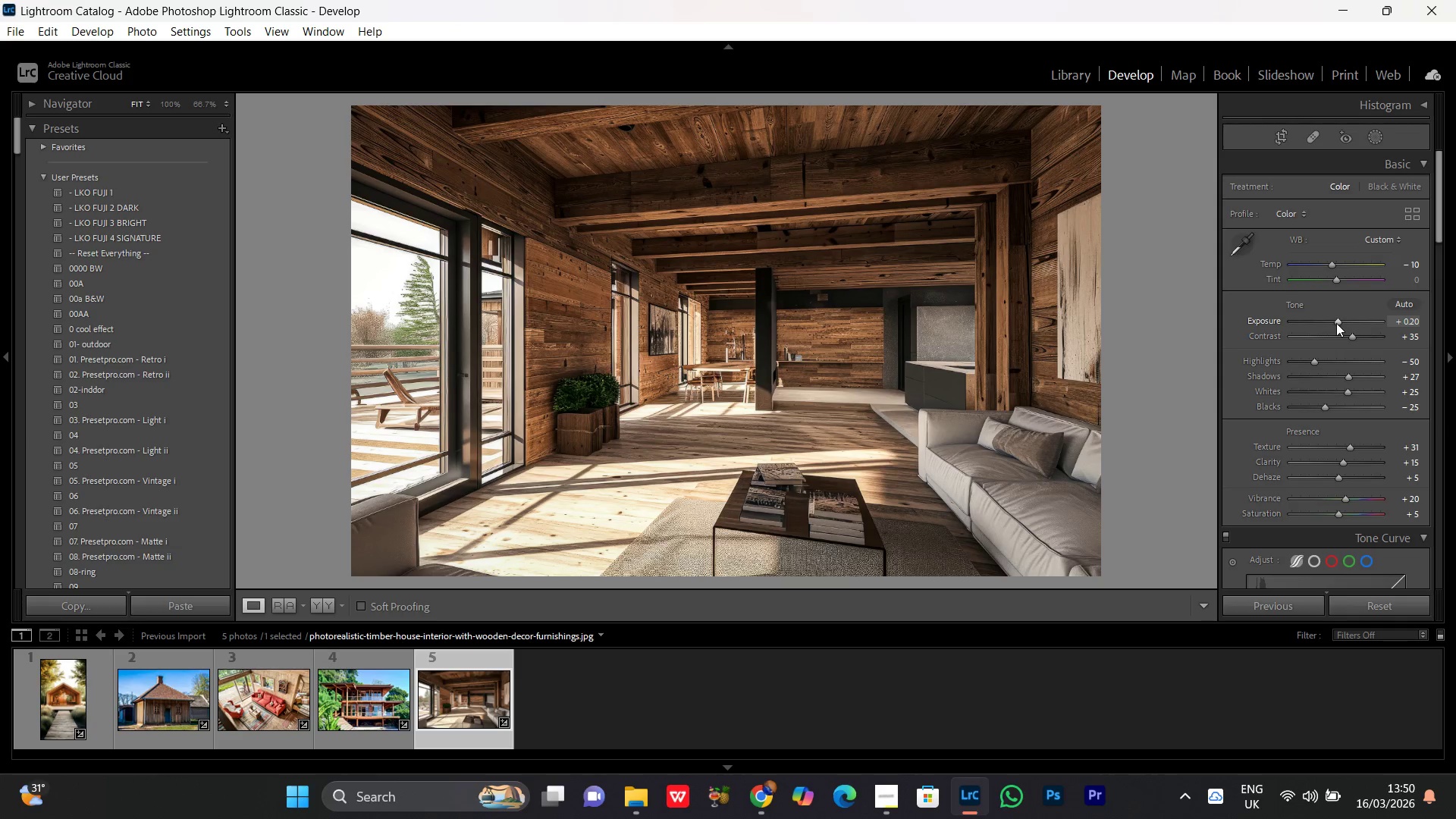 
scroll: coordinate [1336, 323], scroll_direction: up, amount: 4.0
 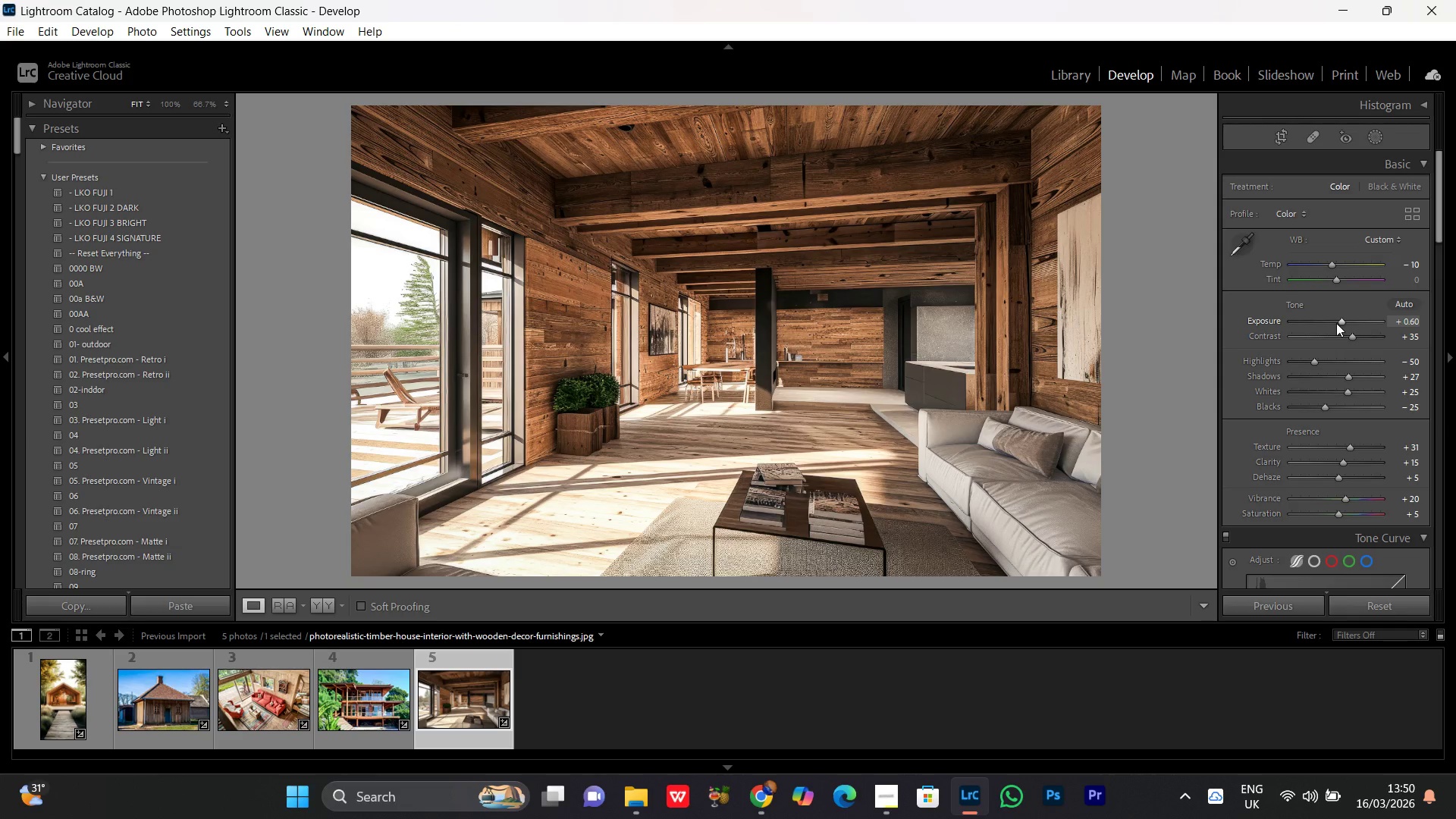 
scroll: coordinate [1336, 323], scroll_direction: none, amount: 0.0
 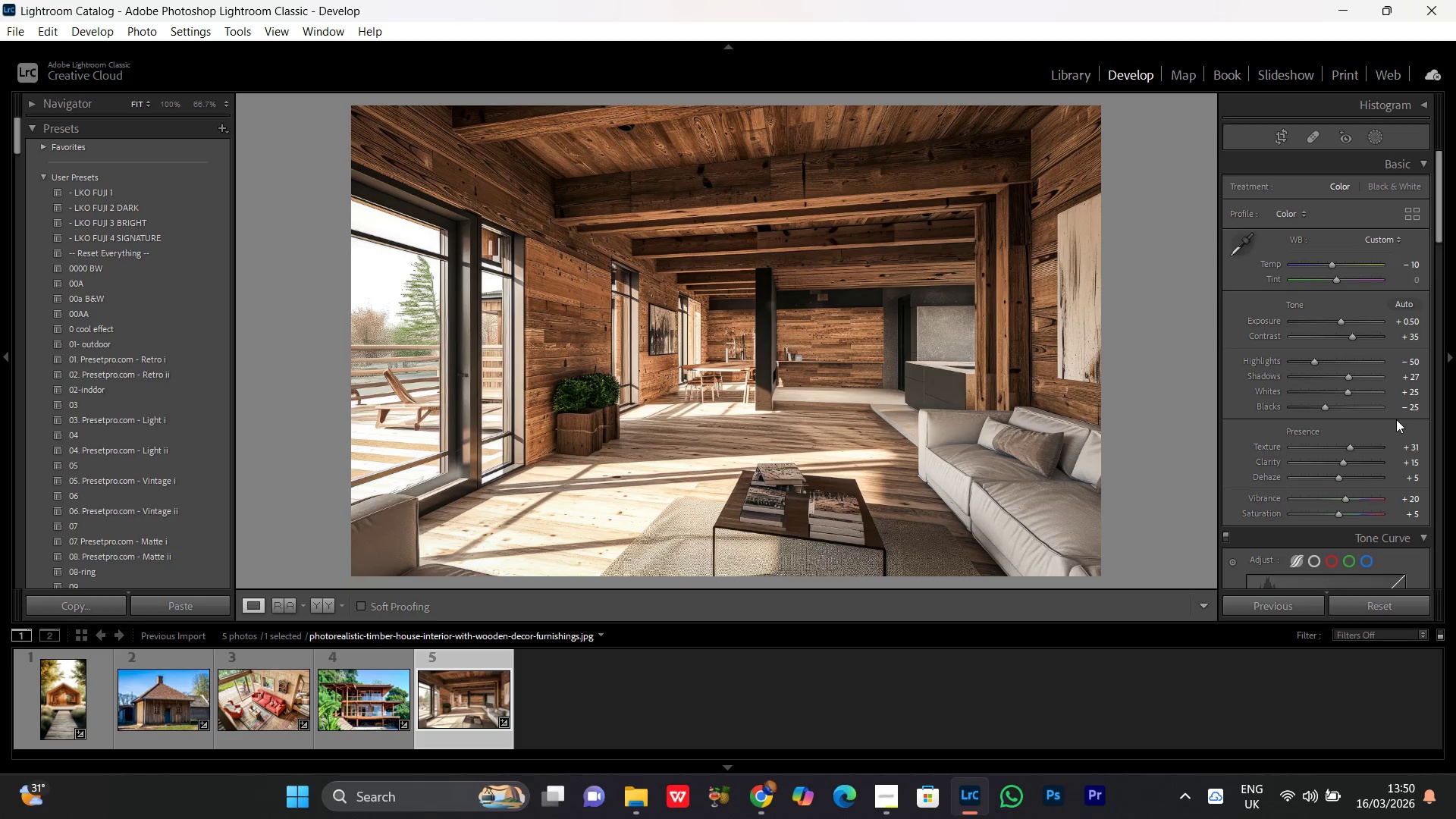 
scroll: coordinate [1353, 465], scroll_direction: down, amount: 6.0
 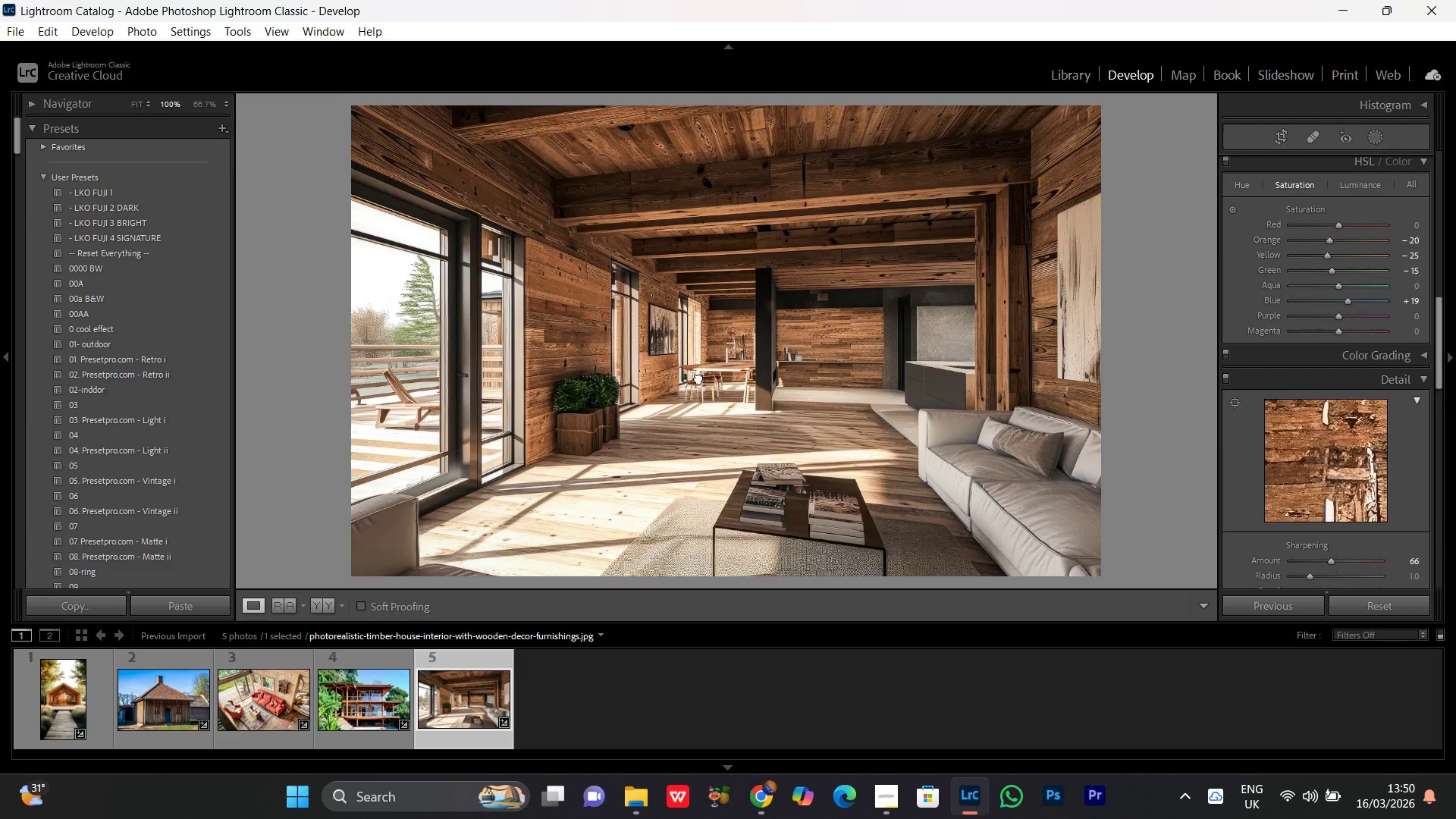 
double_click([698, 378])
 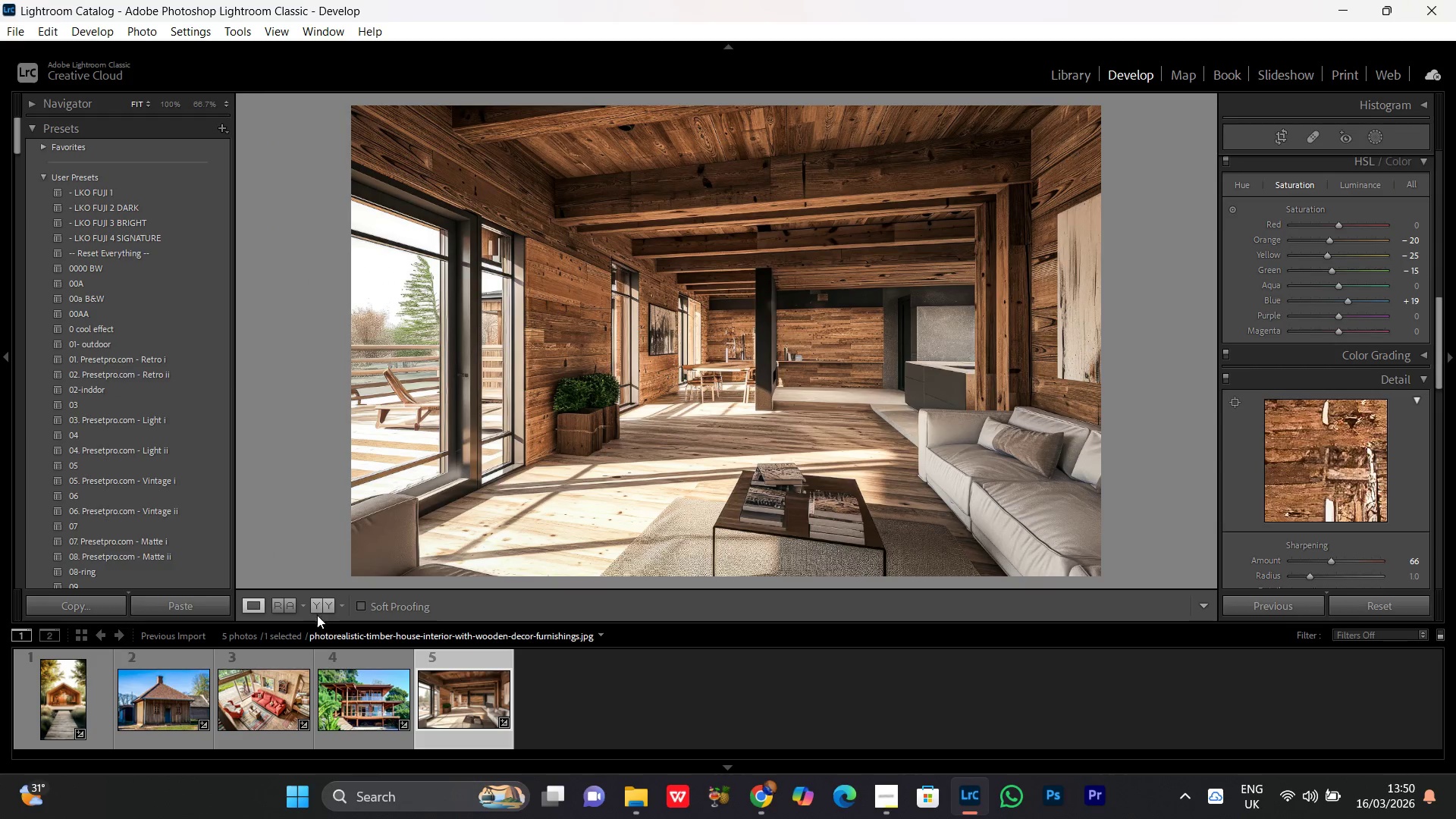 
double_click([321, 607])
 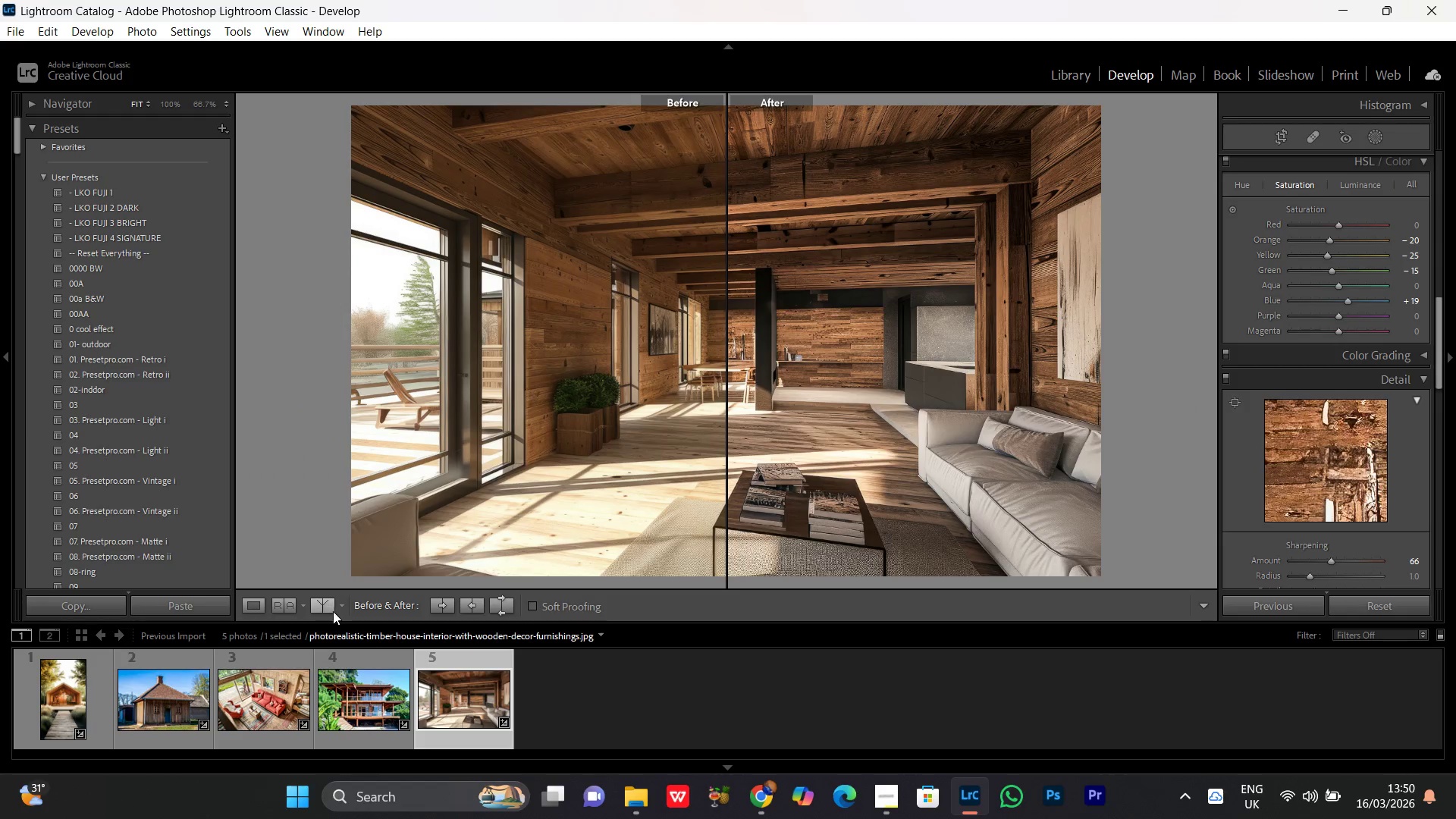 
double_click([319, 604])
 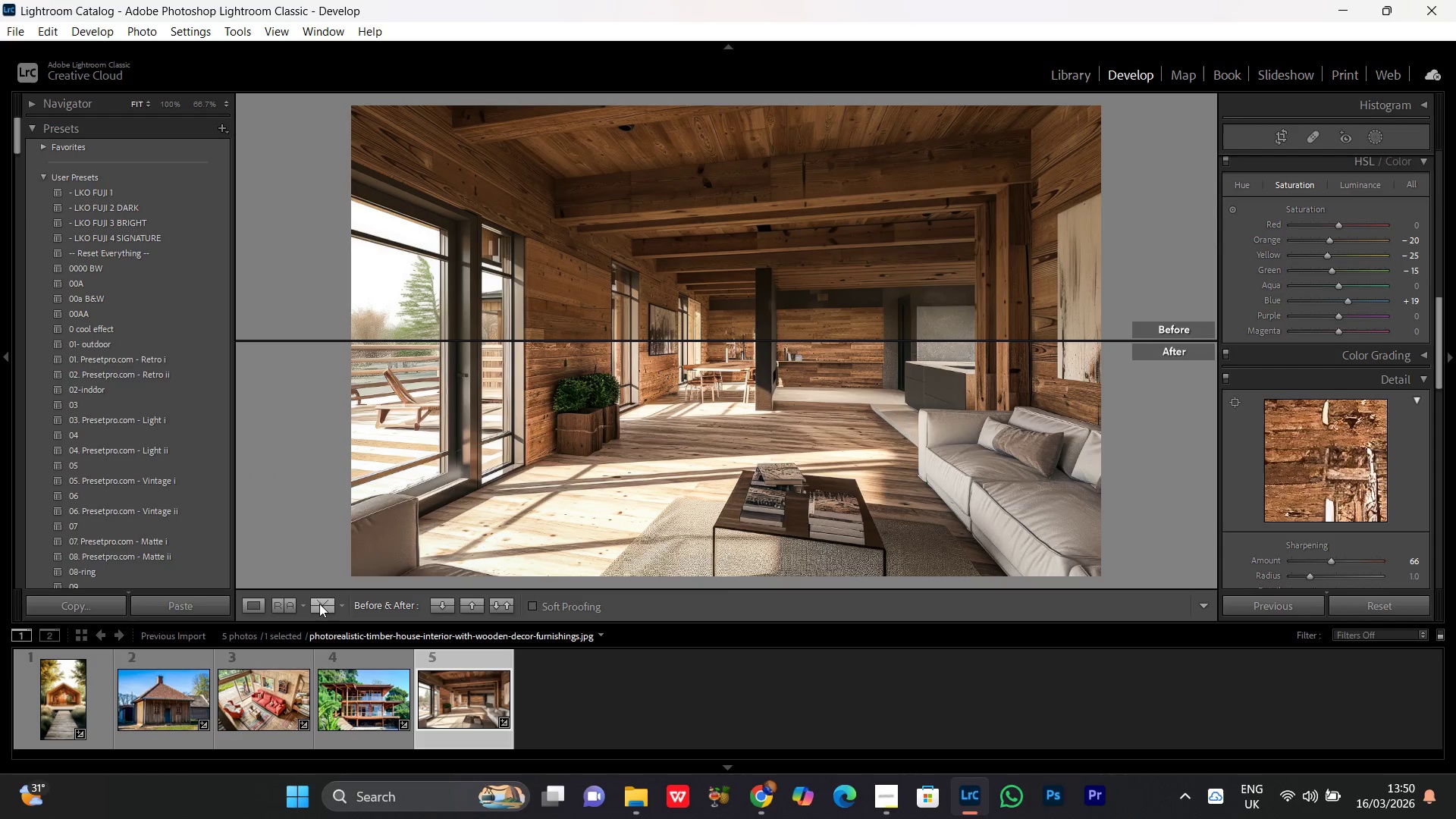 
triple_click([319, 604])
 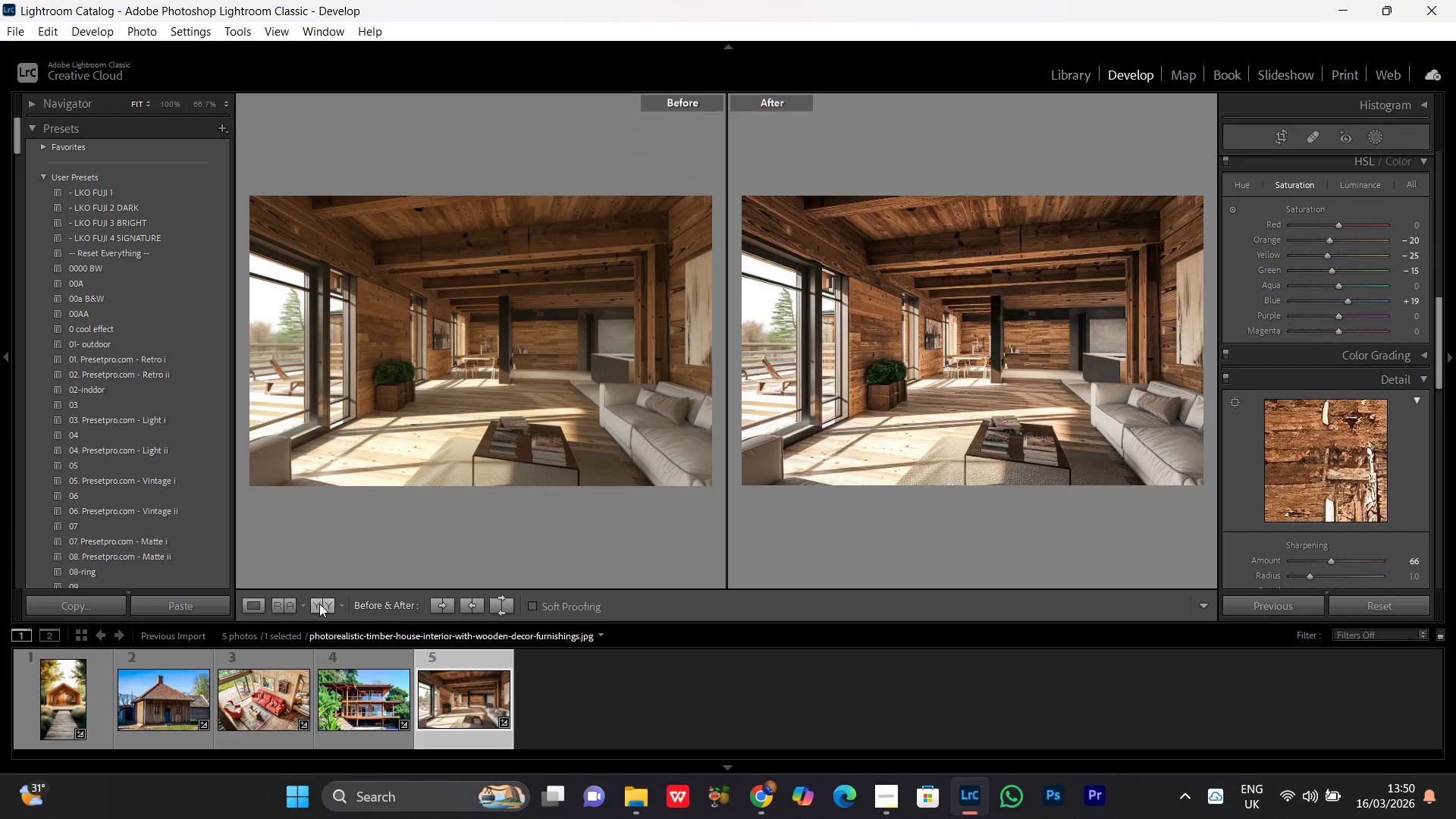 
double_click([319, 604])
 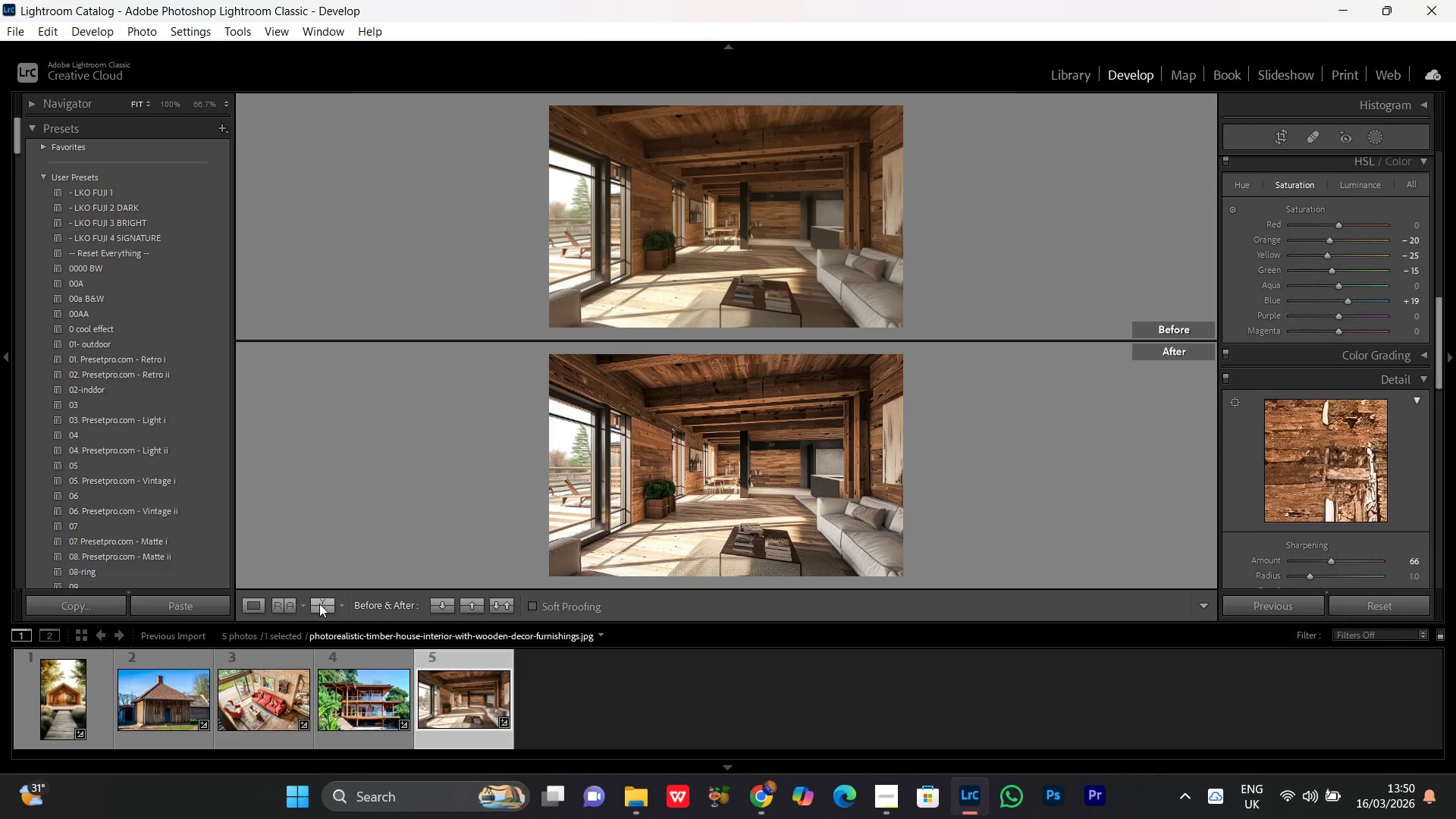 
triple_click([319, 604])
 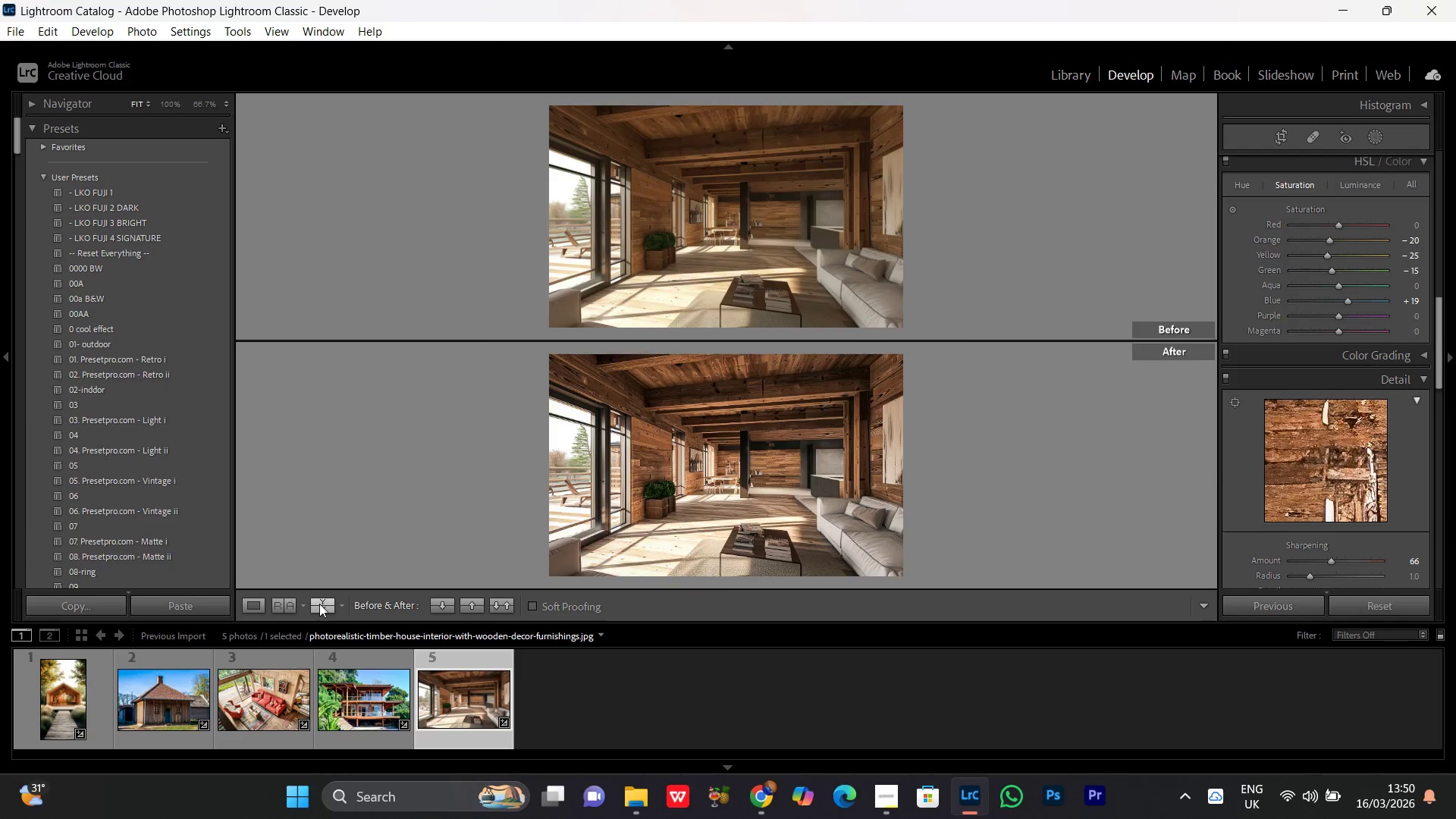 
triple_click([319, 604])
 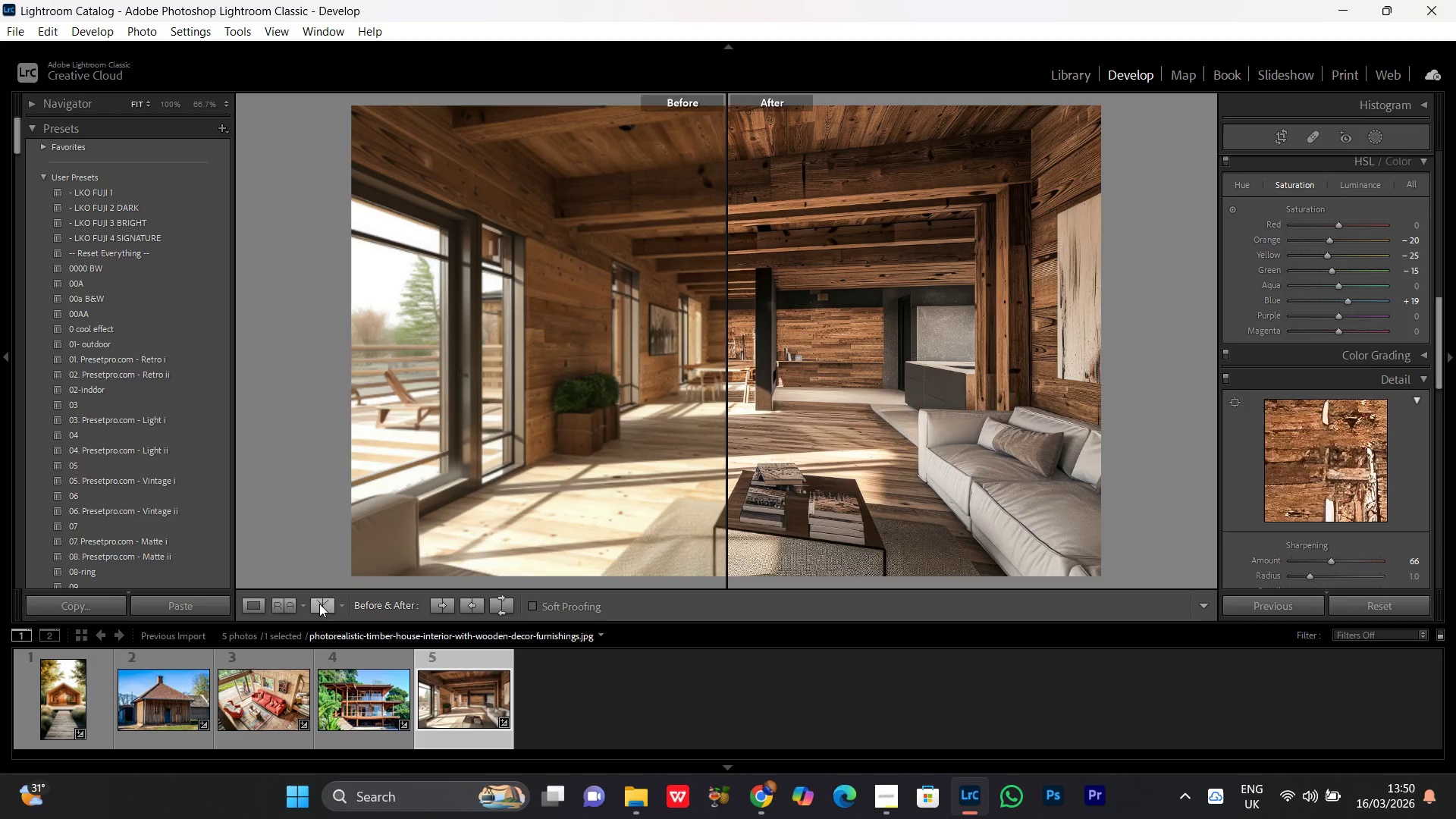 
double_click([319, 604])
 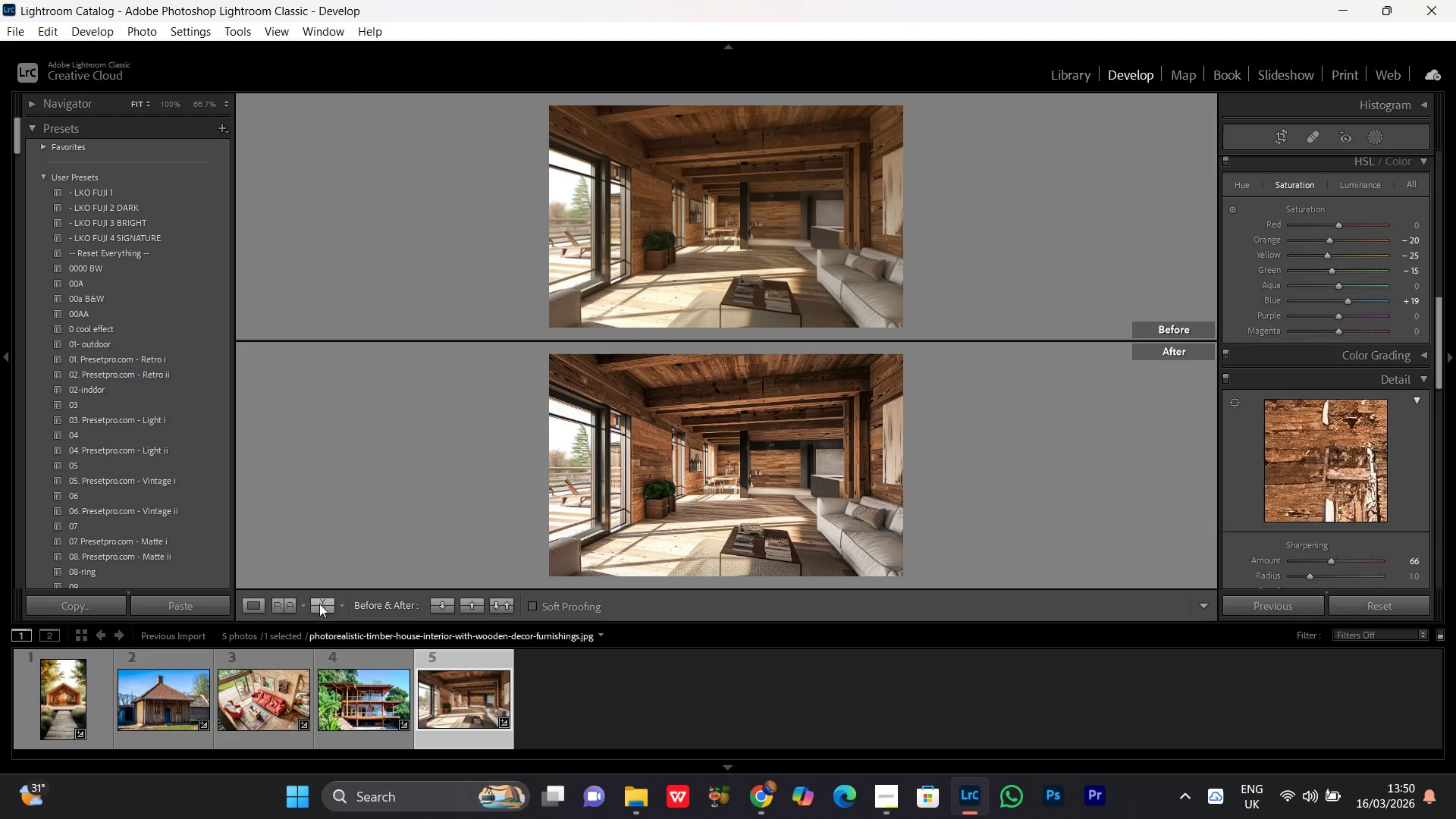 
left_click([319, 604])
 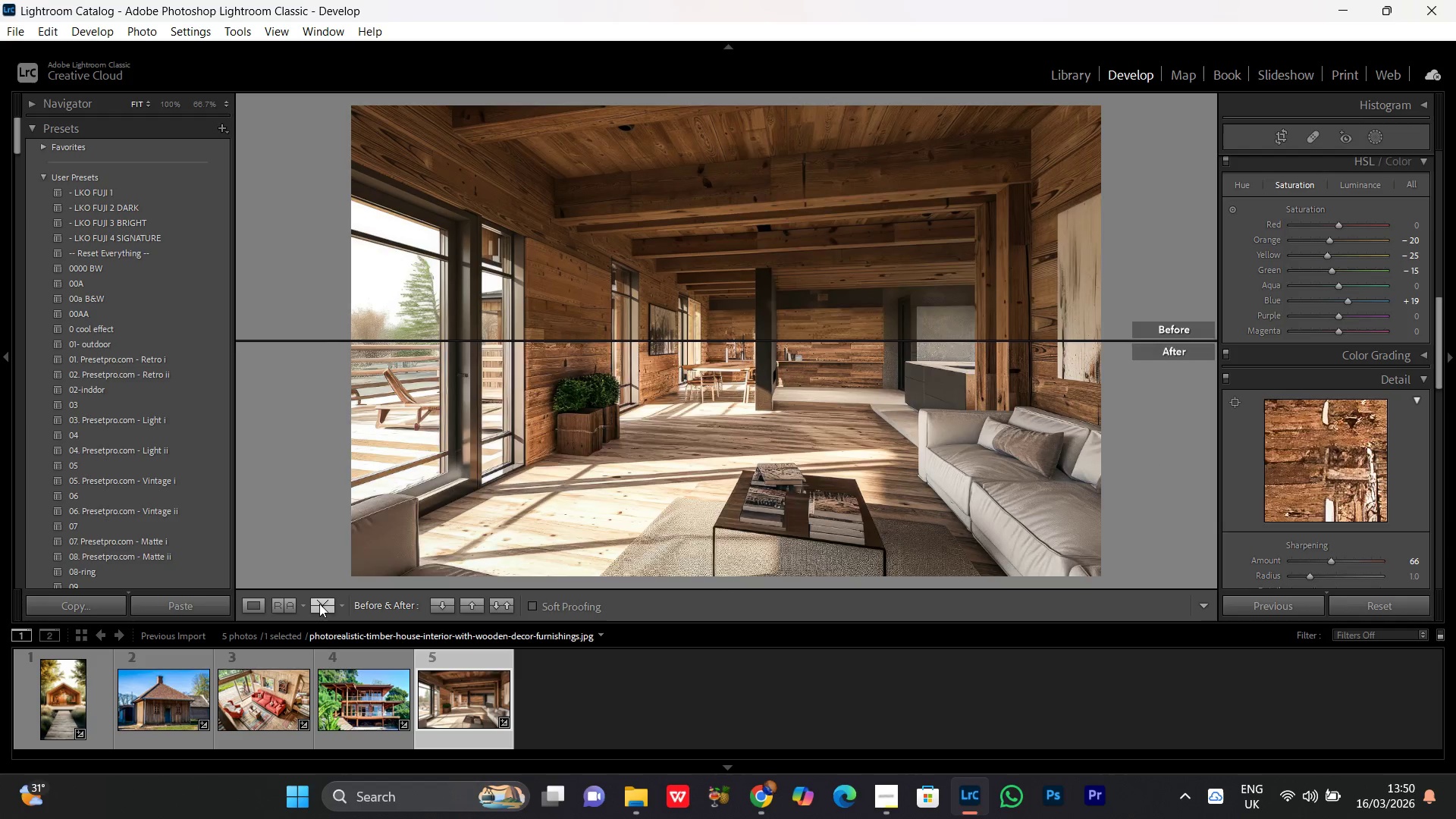 
double_click([319, 604])
 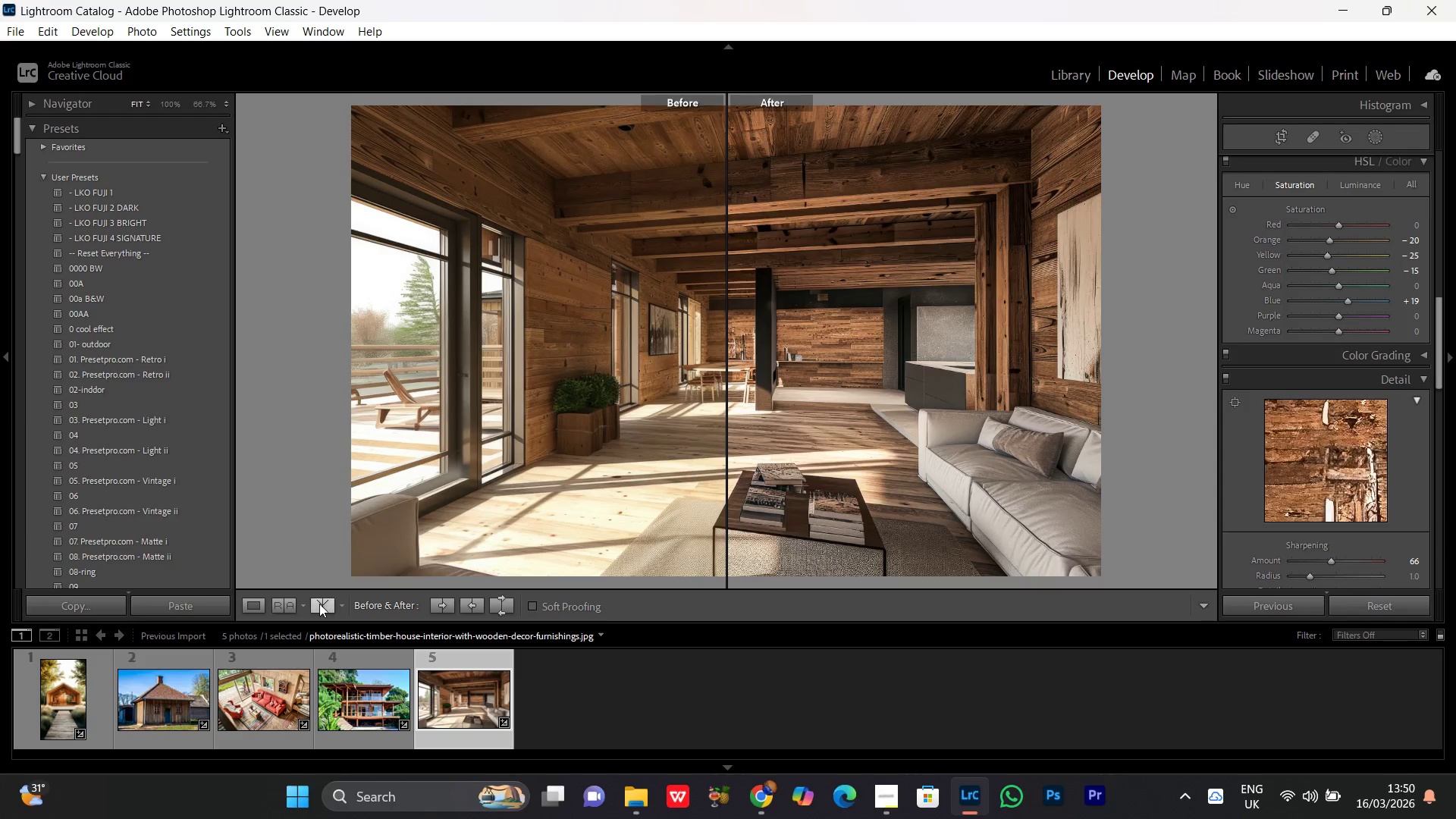 
double_click([319, 604])
 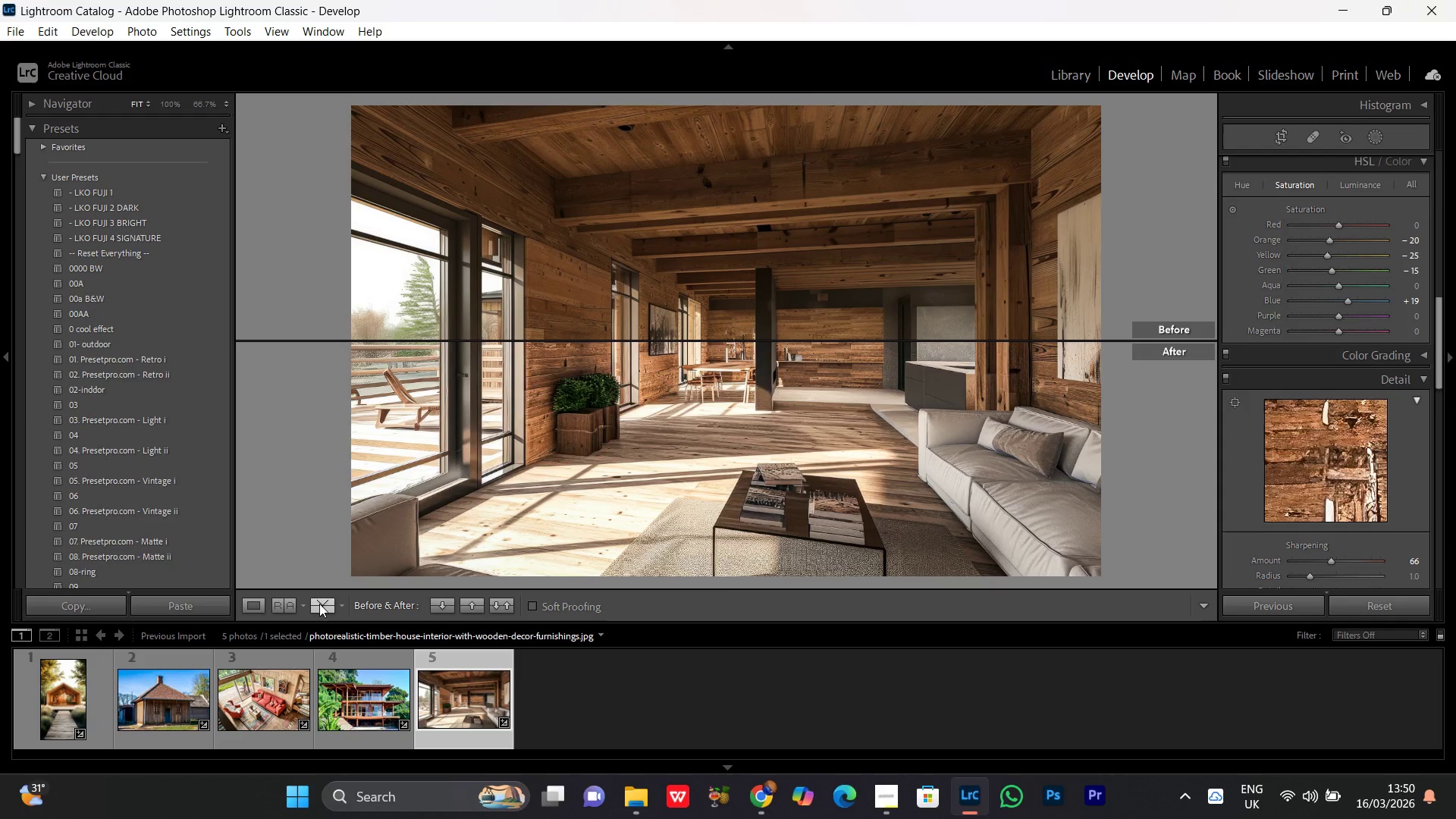 
left_click([319, 604])
 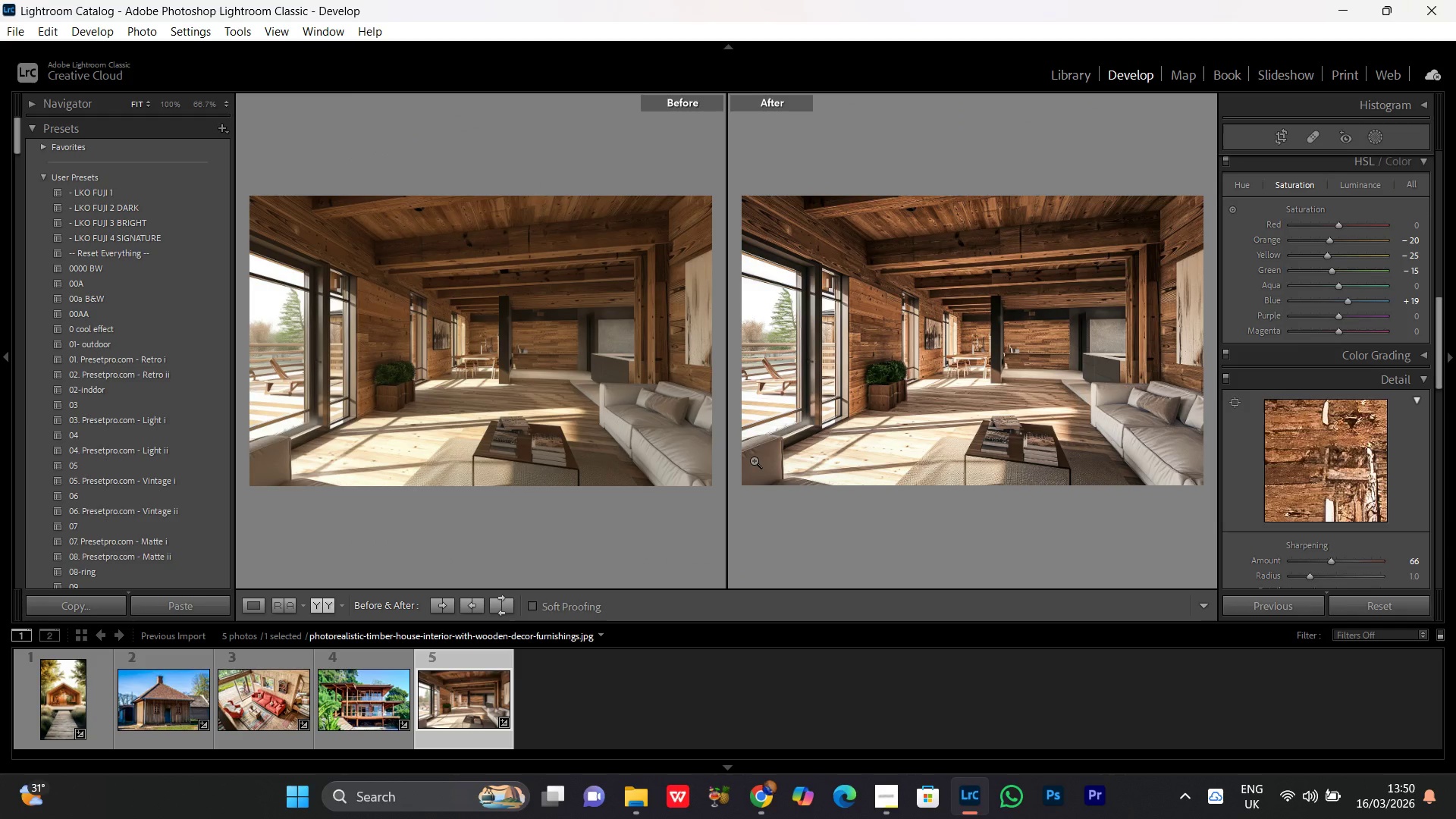 
key(PrintScreen)
 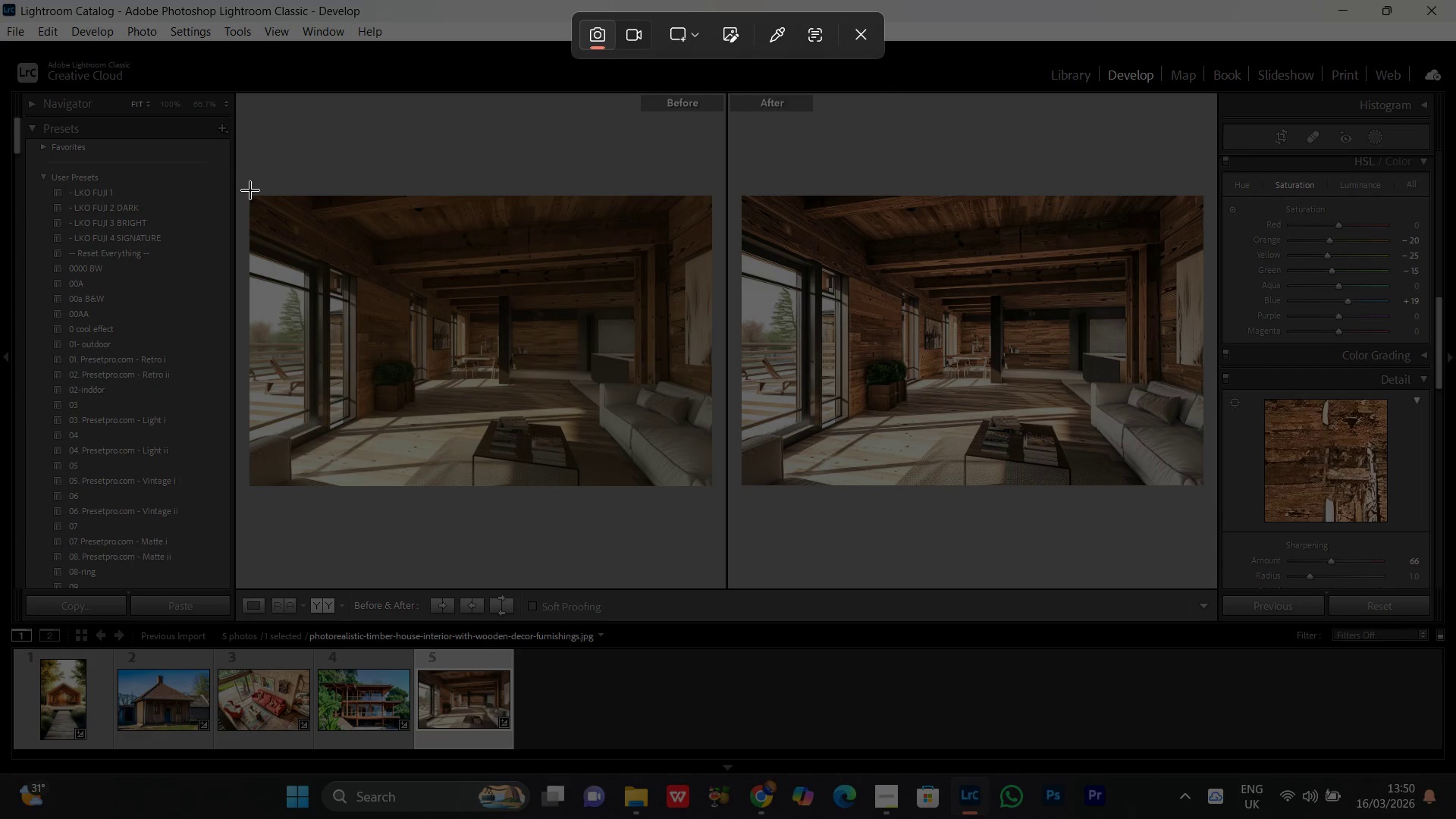 
left_click_drag(start_coordinate=[250, 196], to_coordinate=[1205, 487])
 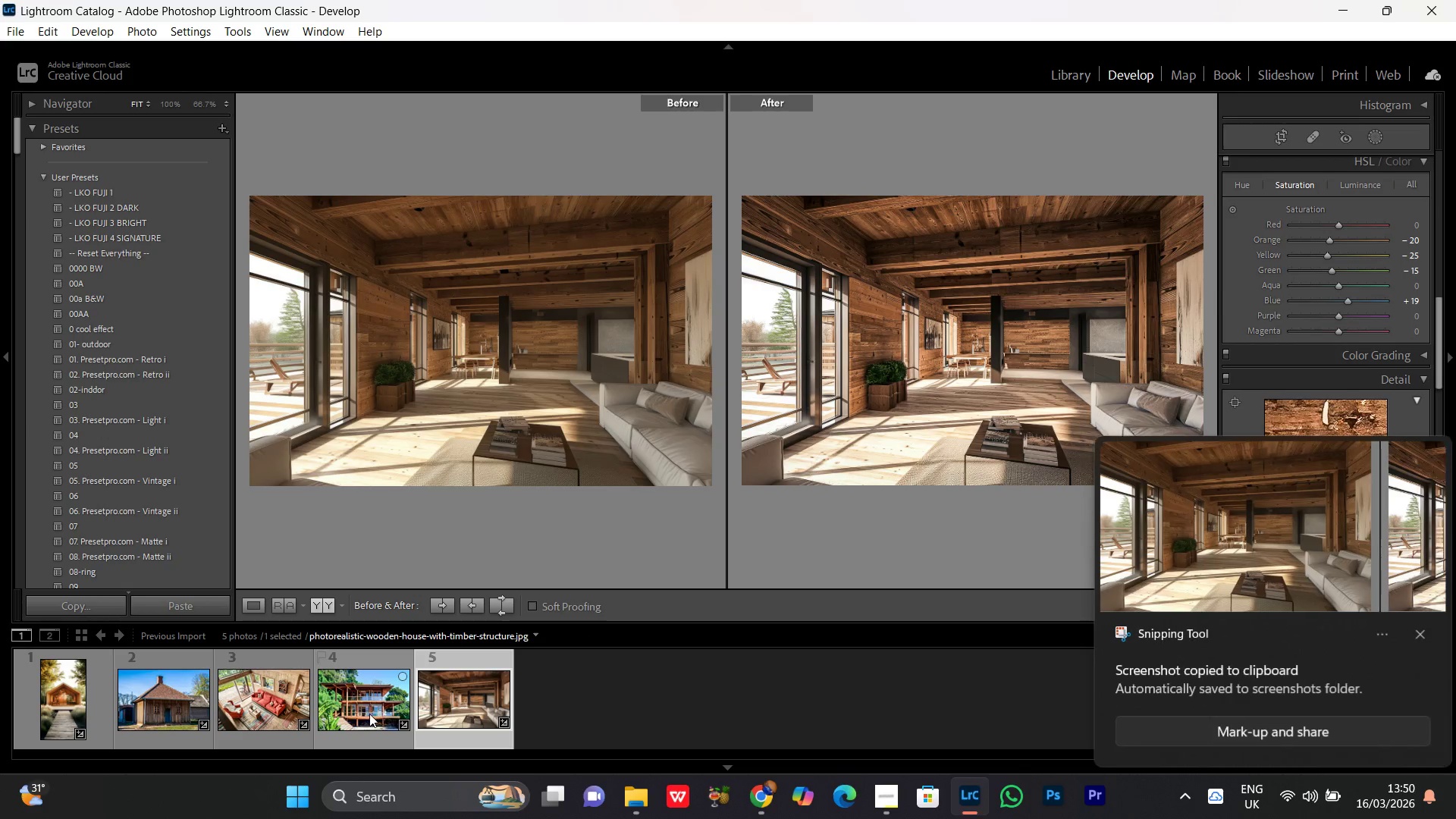 
double_click([357, 707])
 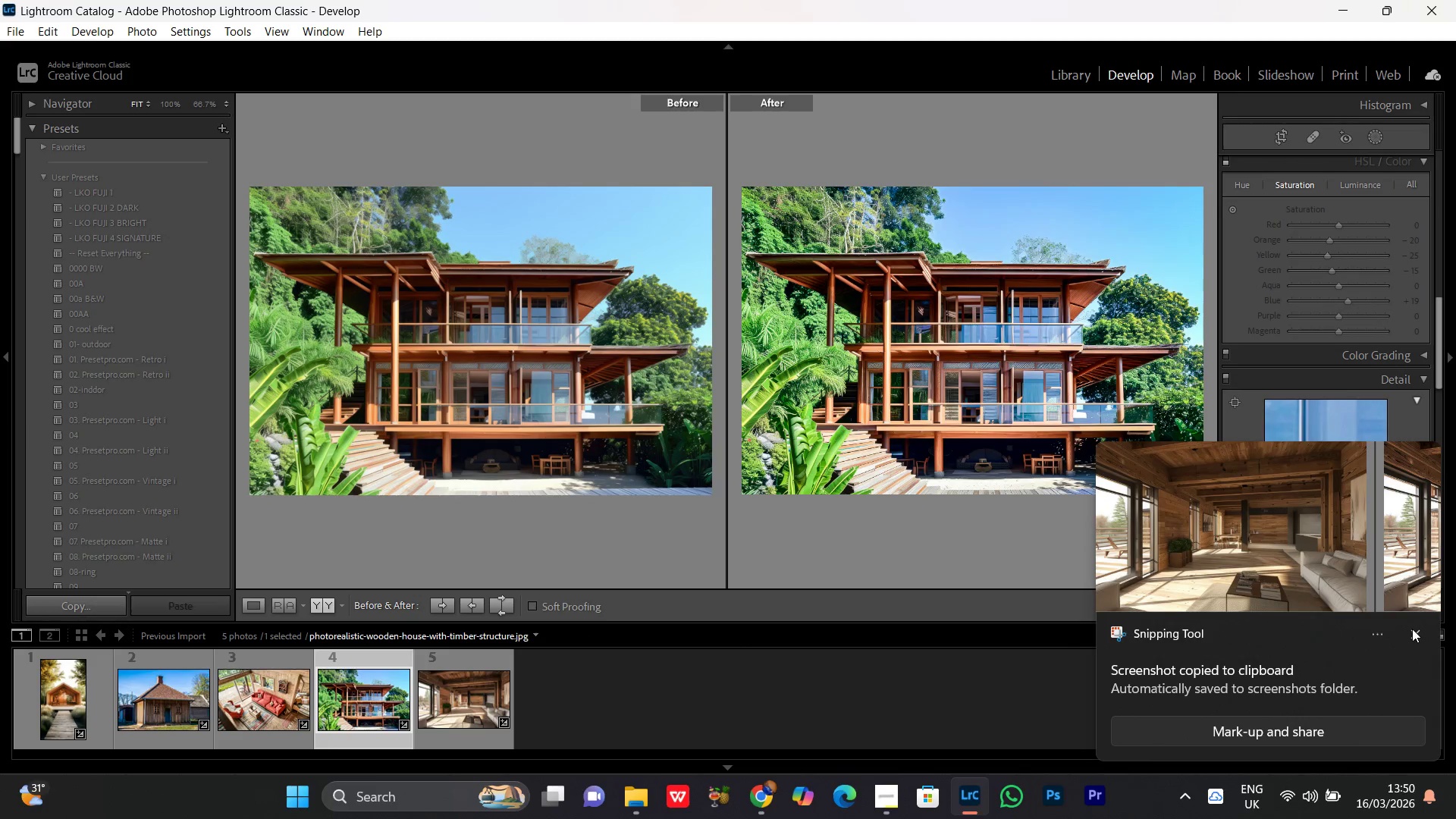 
left_click([1420, 635])
 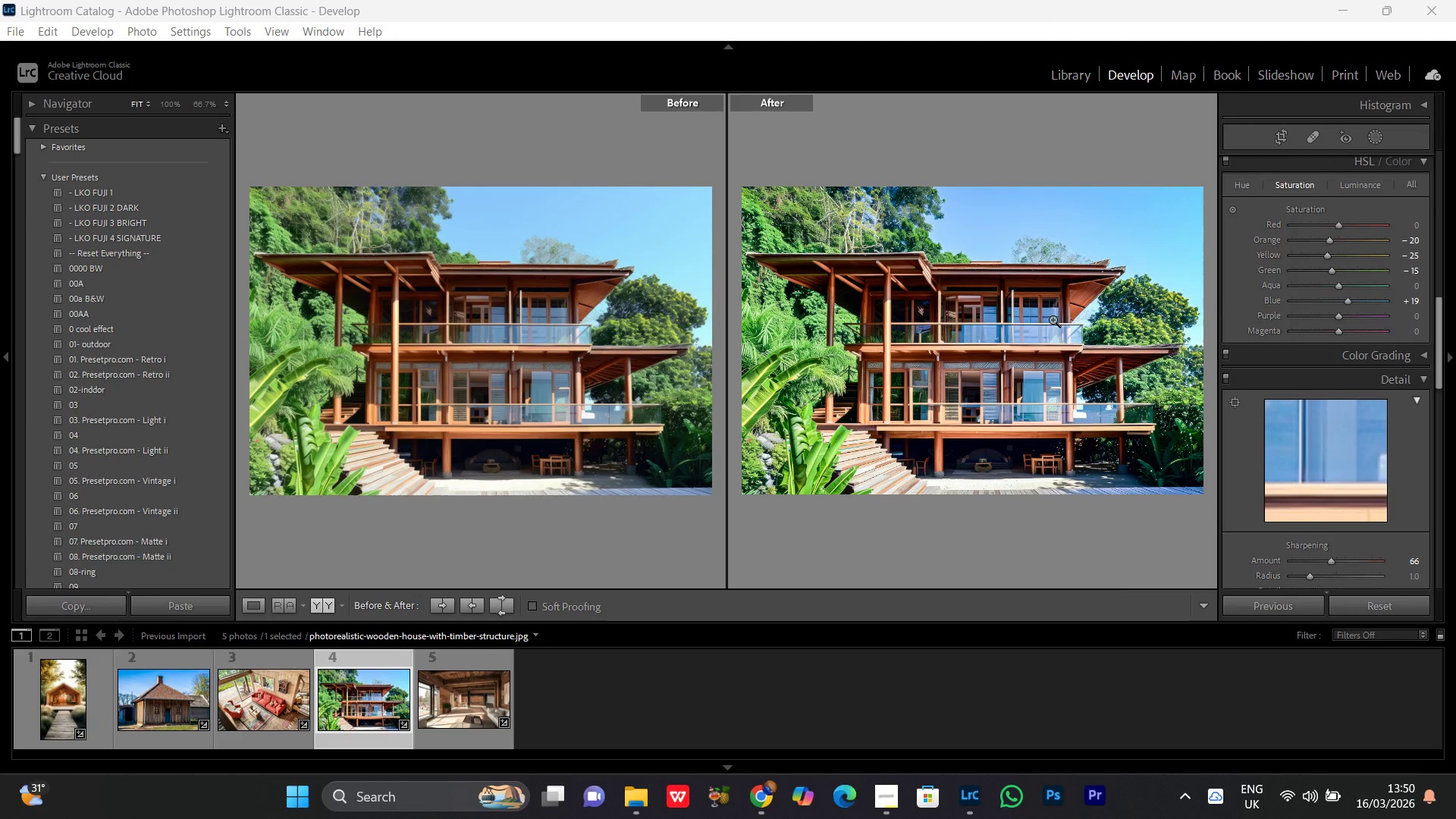 
double_click([1053, 319])
 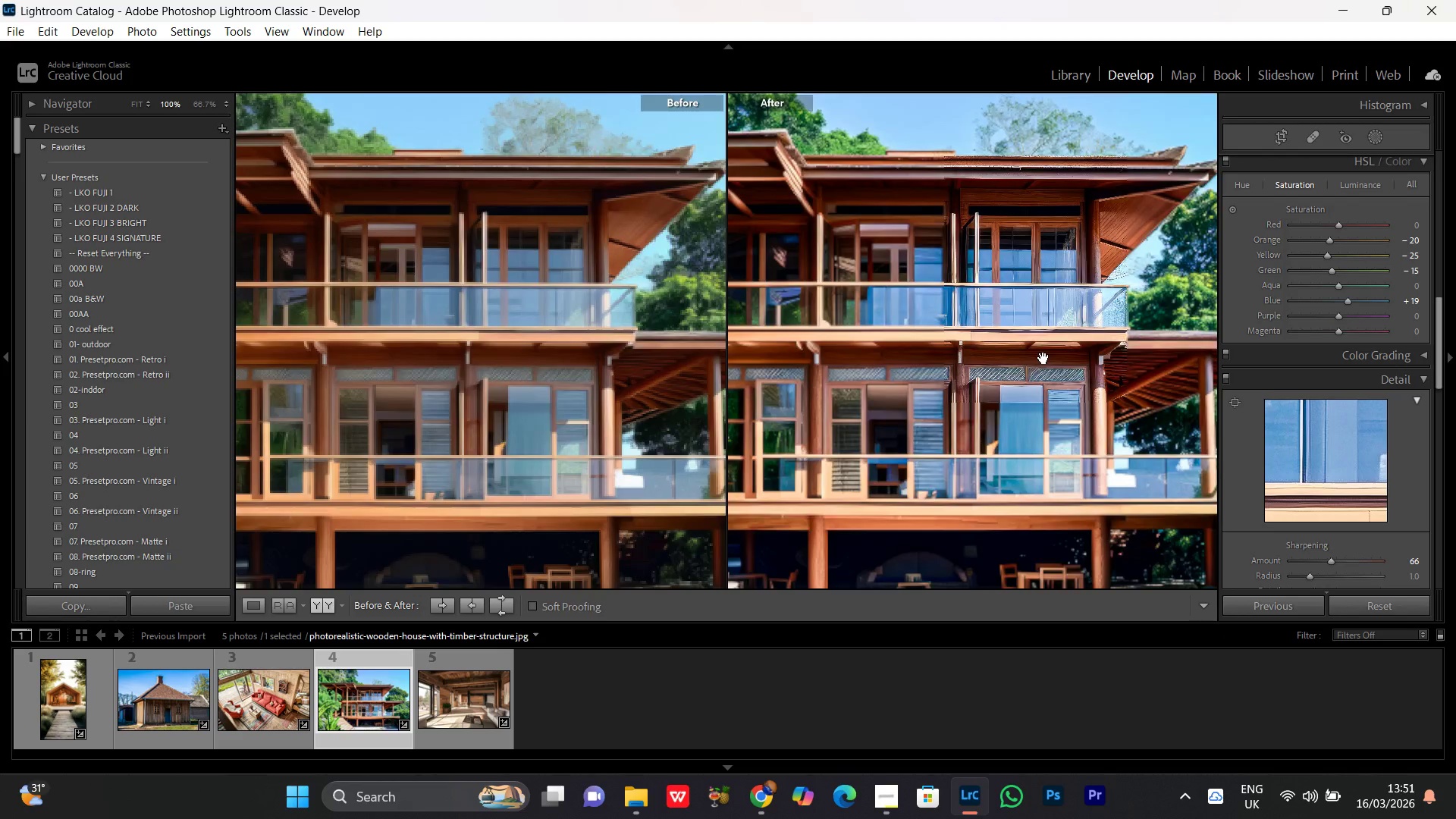 
double_click([1043, 358])
 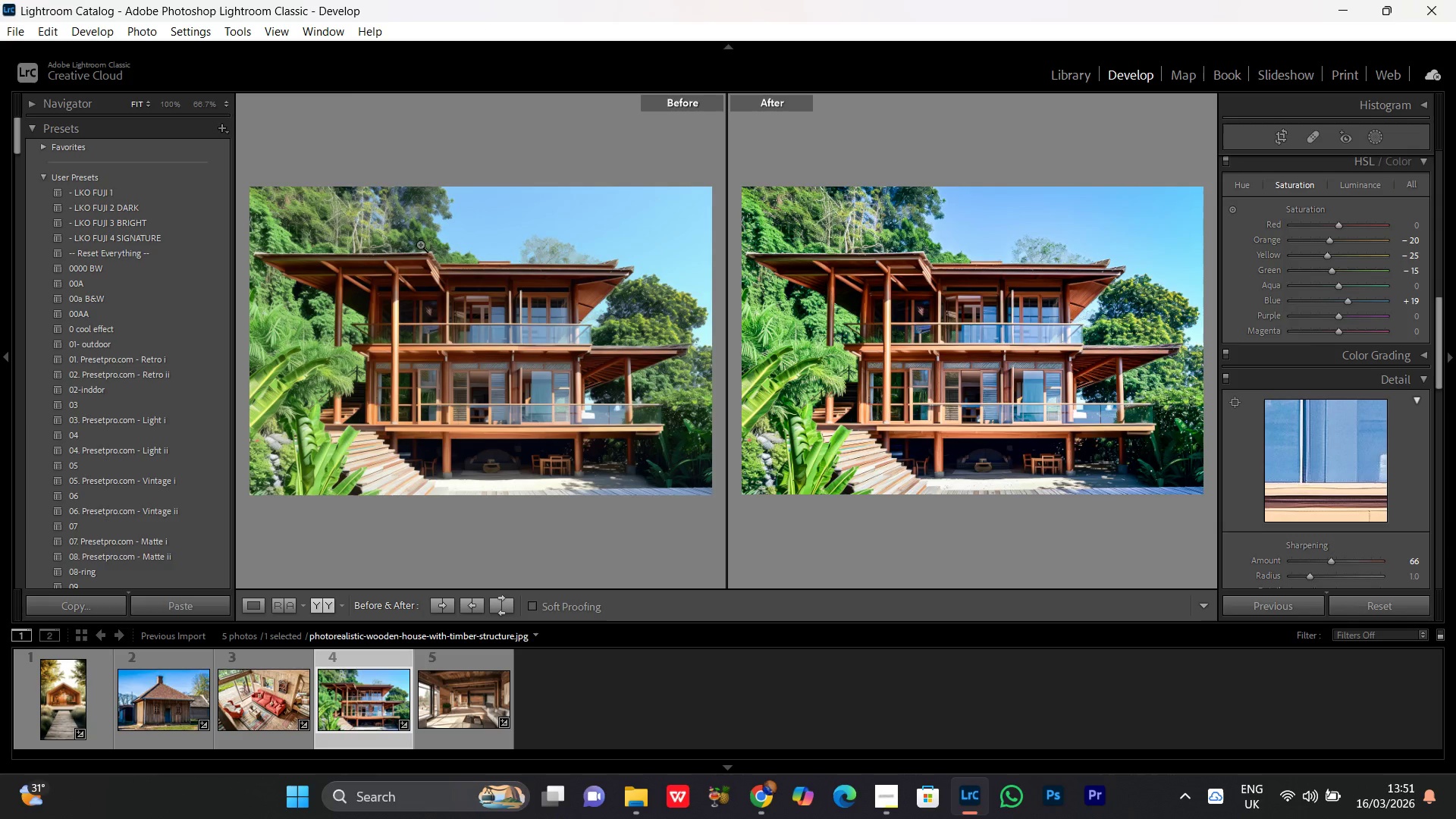 
key(PrintScreen)
 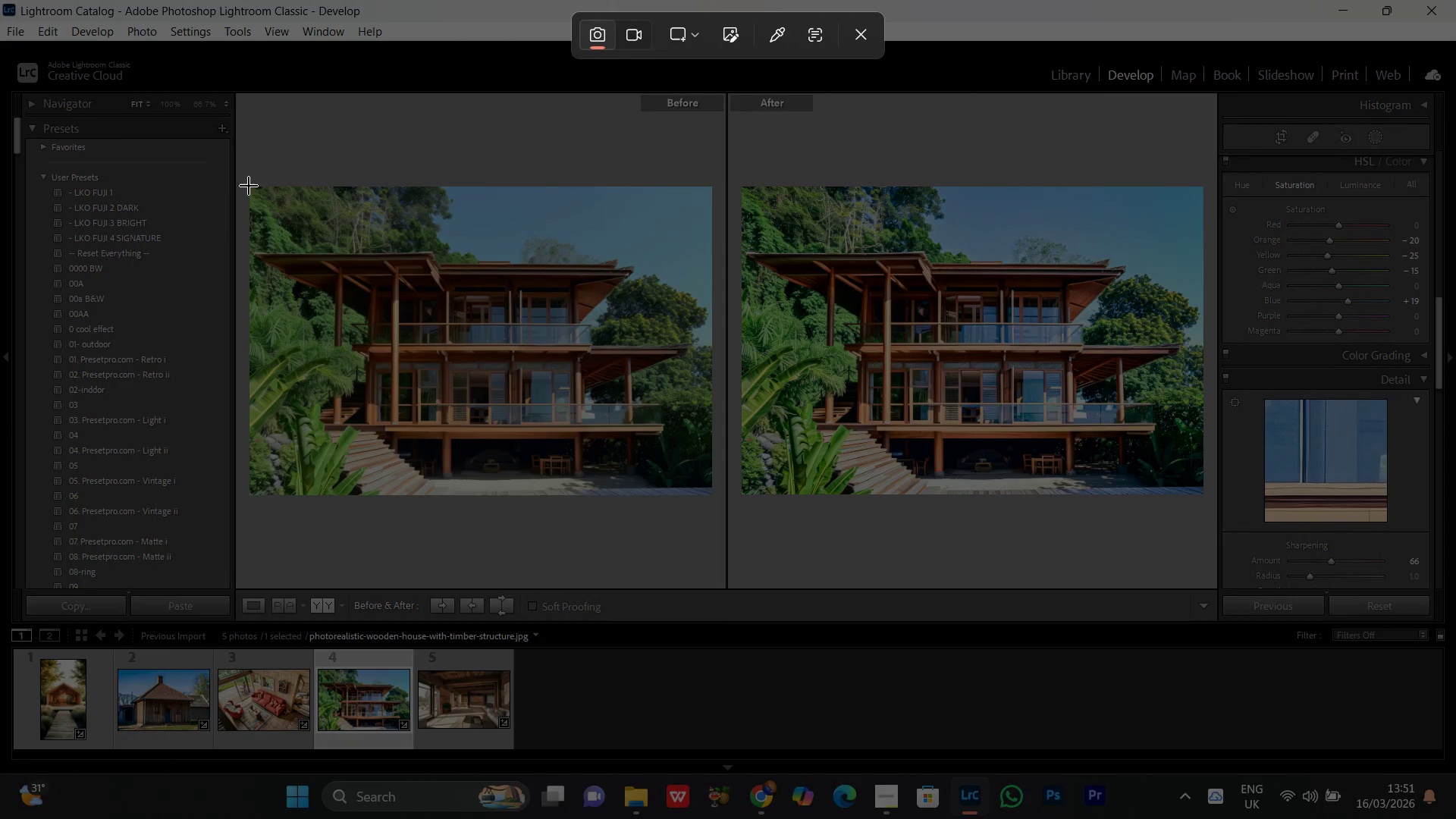 
left_click_drag(start_coordinate=[250, 184], to_coordinate=[981, 472])
 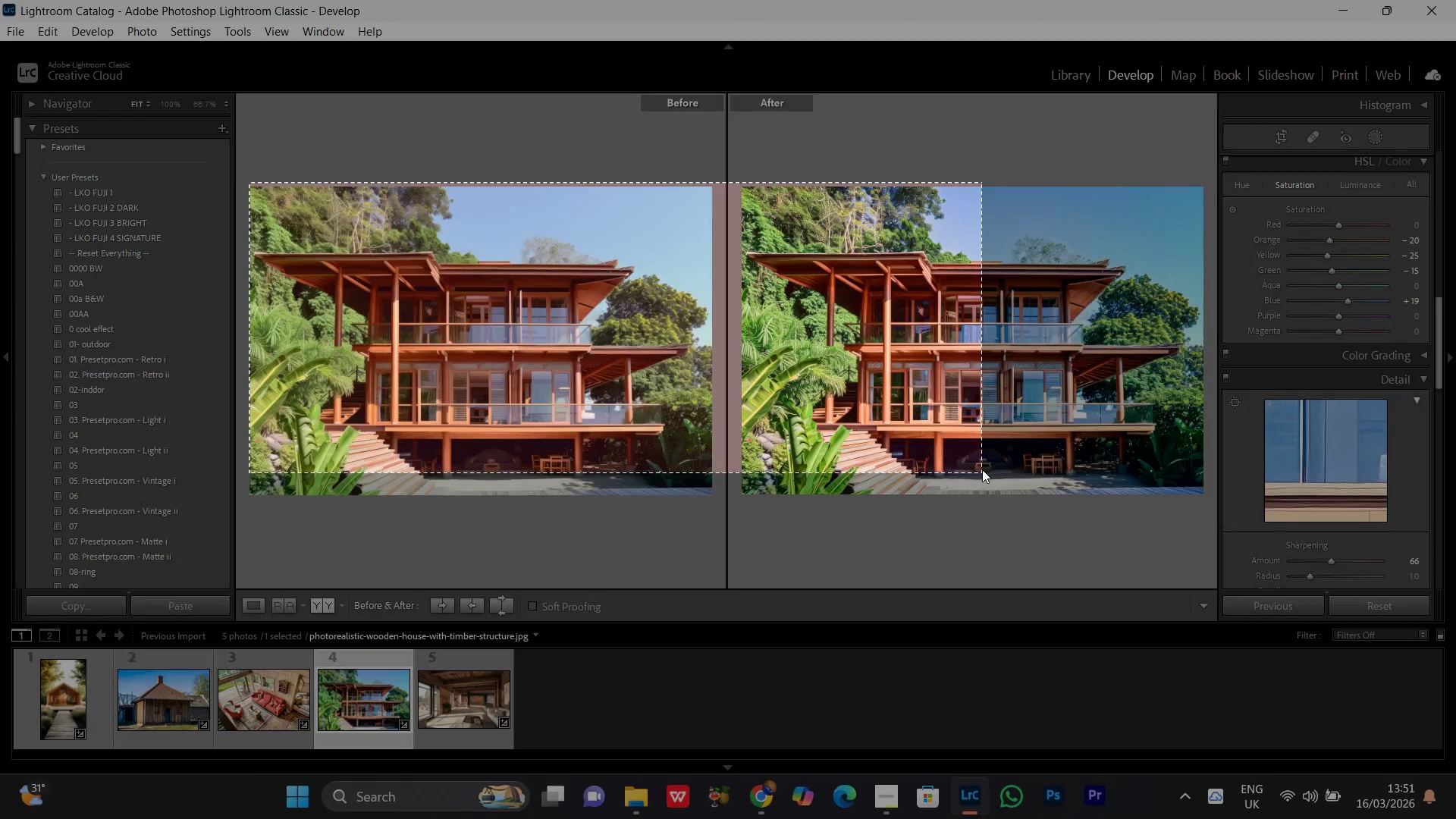 
left_click([982, 469])
 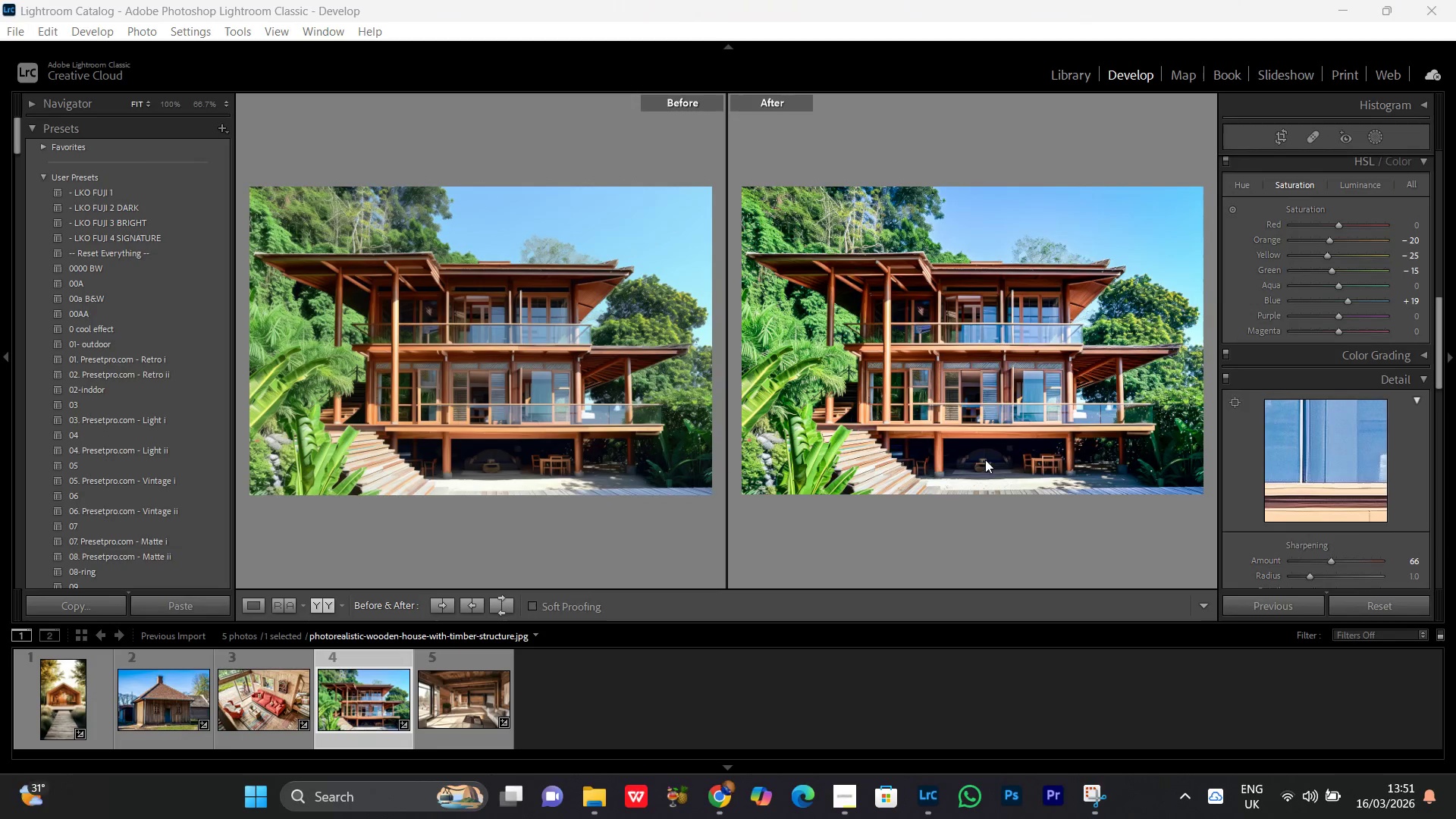 
left_click_drag(start_coordinate=[982, 466], to_coordinate=[1071, 472])
 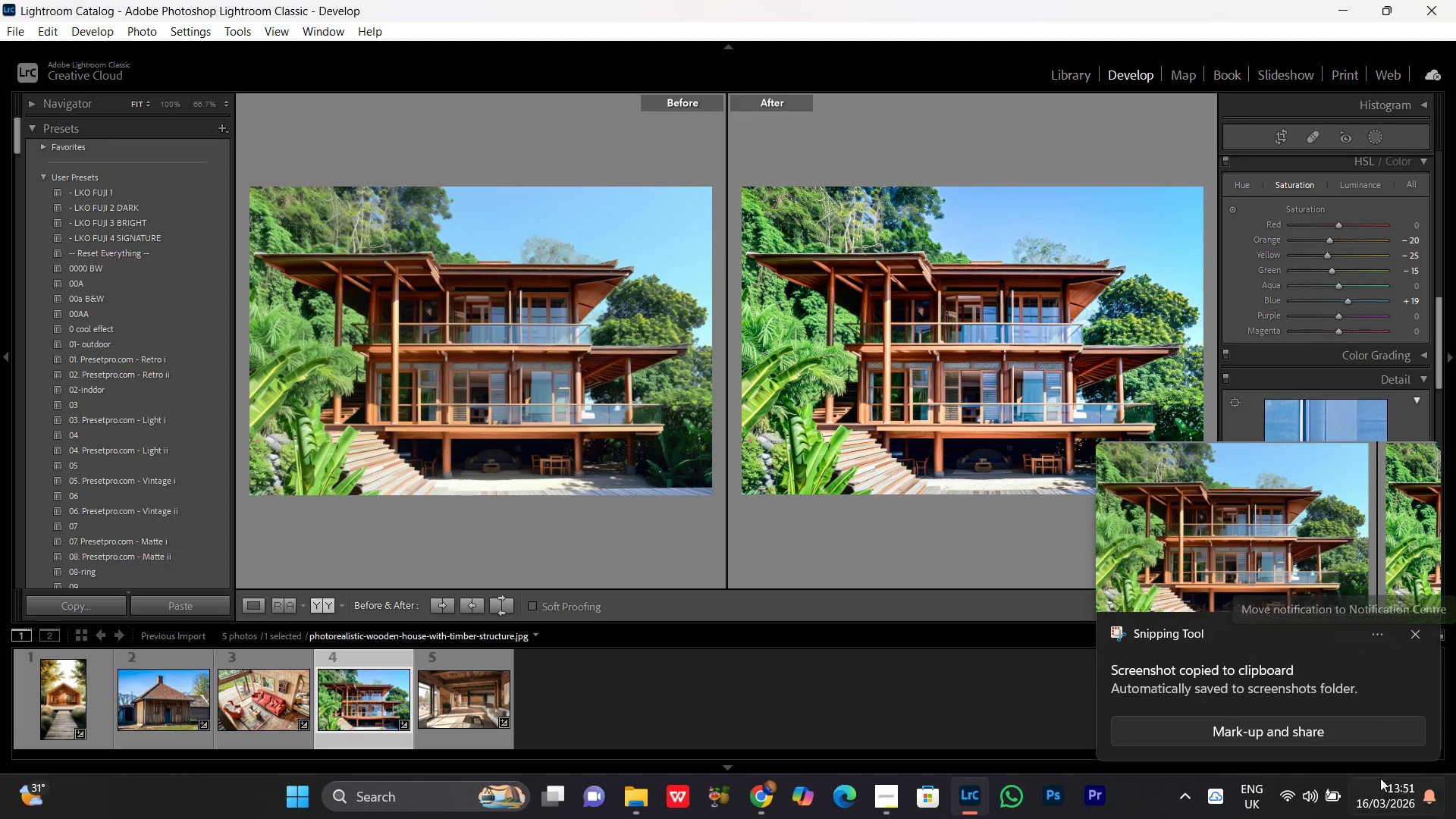 
wait(5.38)
 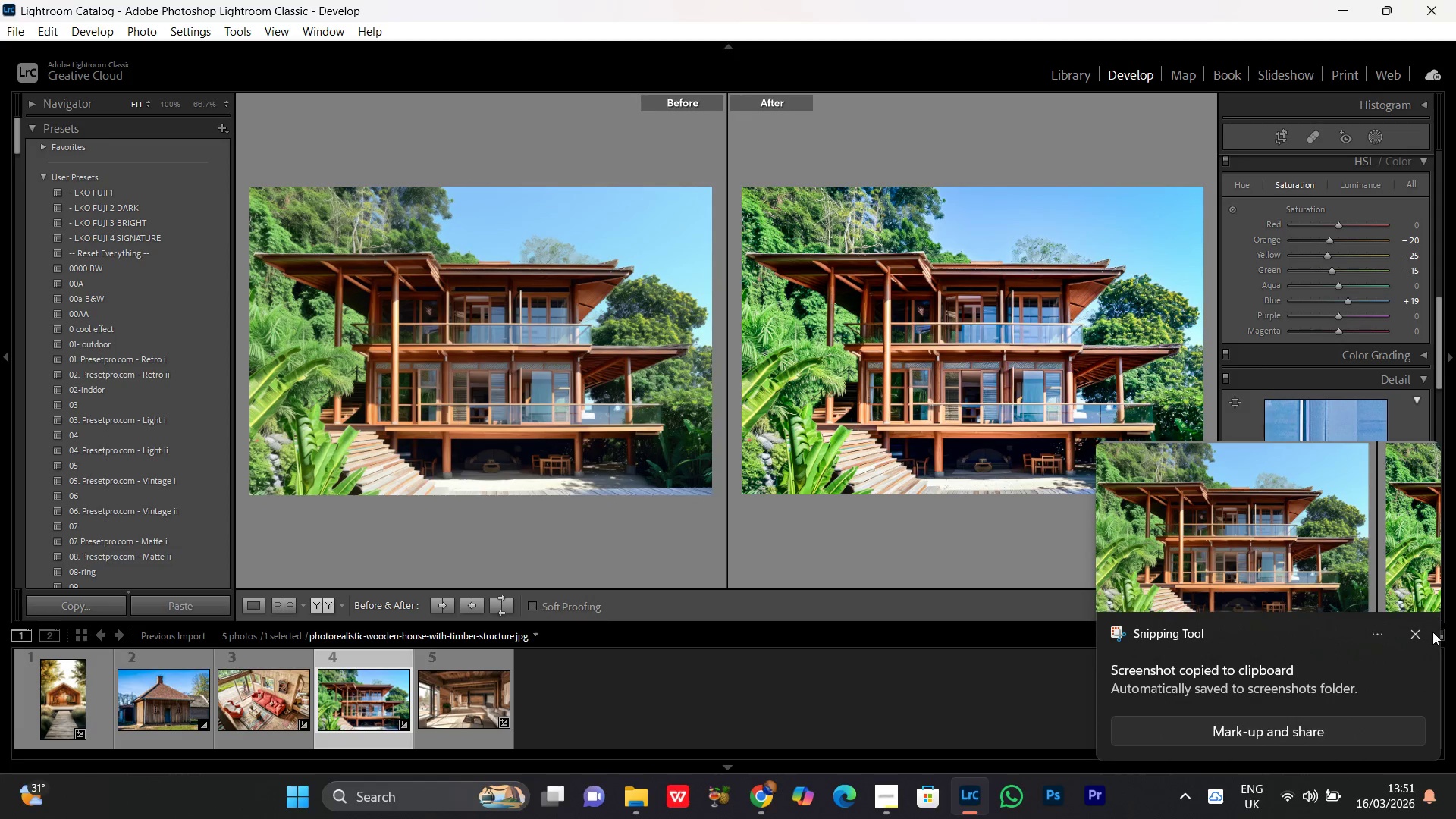 
left_click([1417, 631])
 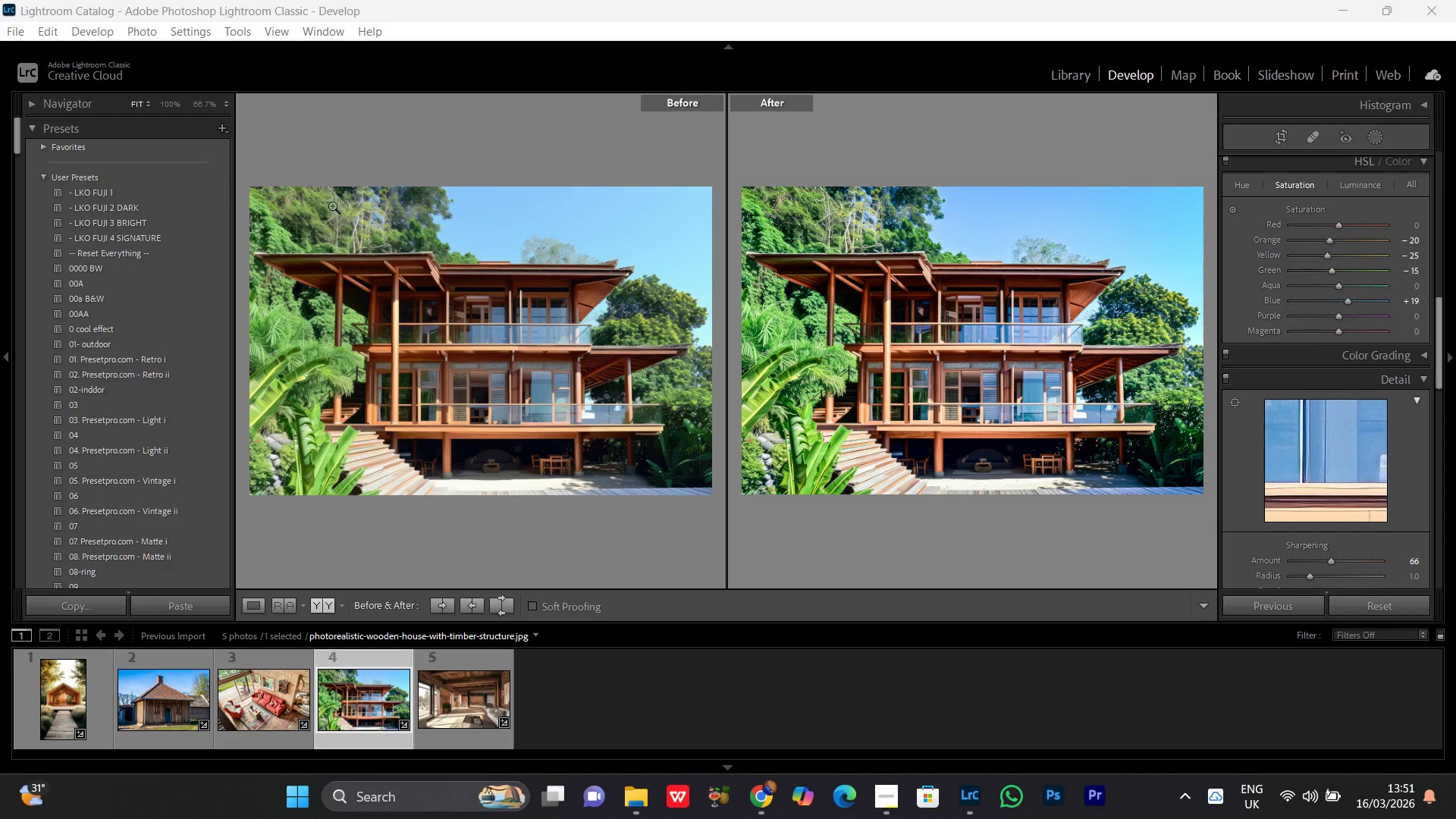 
key(PrintScreen)
 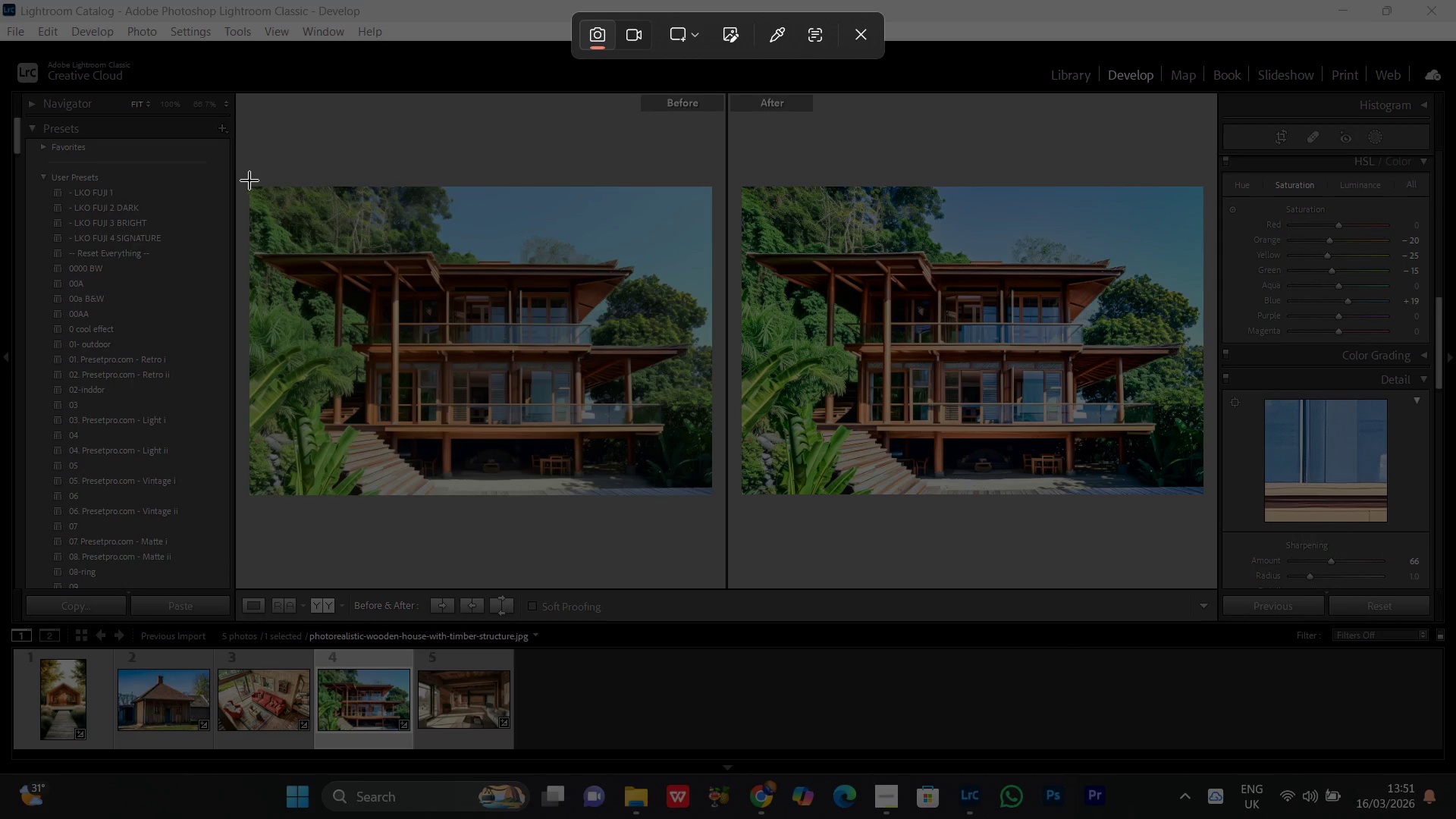 
left_click_drag(start_coordinate=[249, 180], to_coordinate=[1203, 498])
 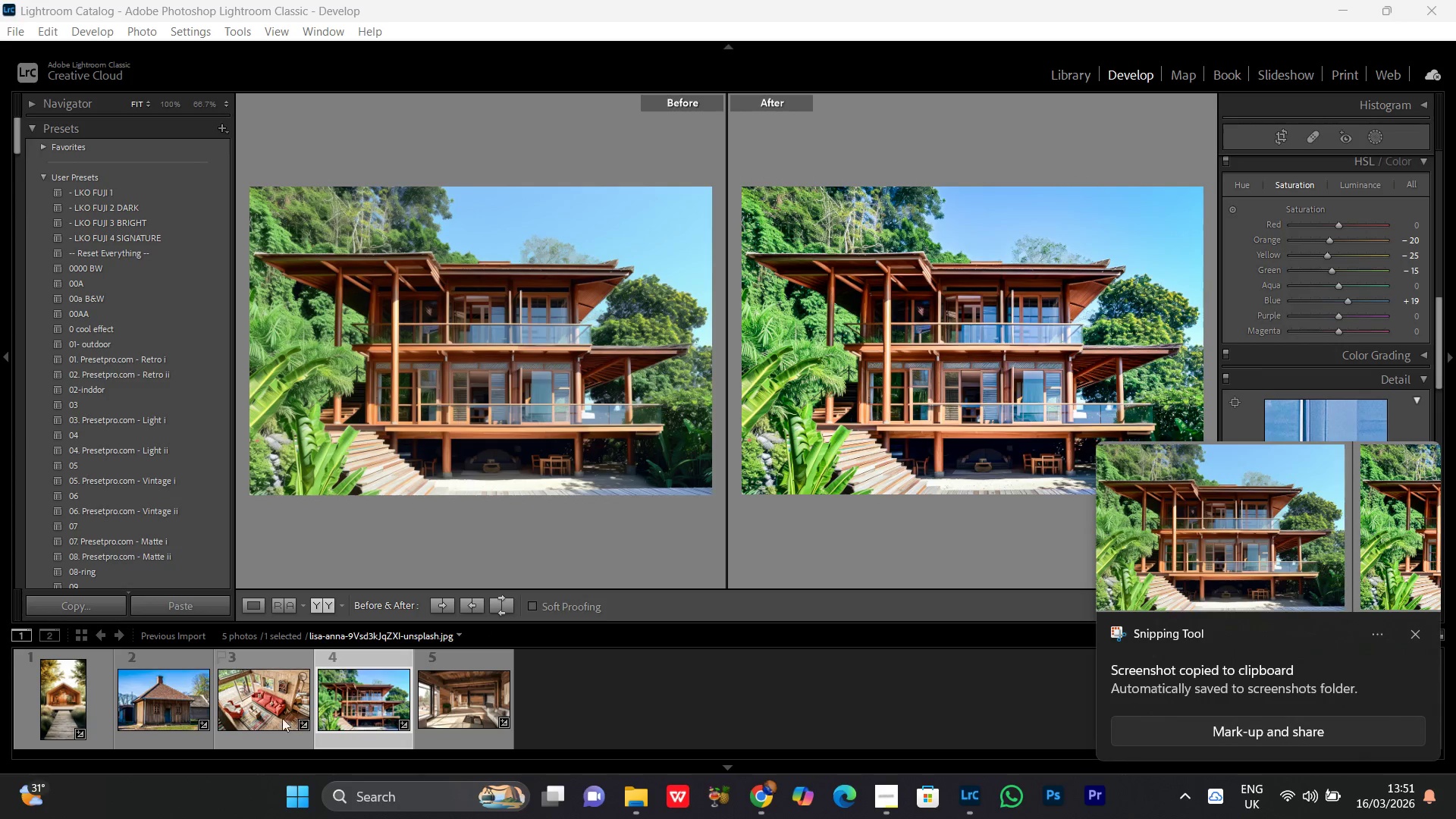 
double_click([264, 715])
 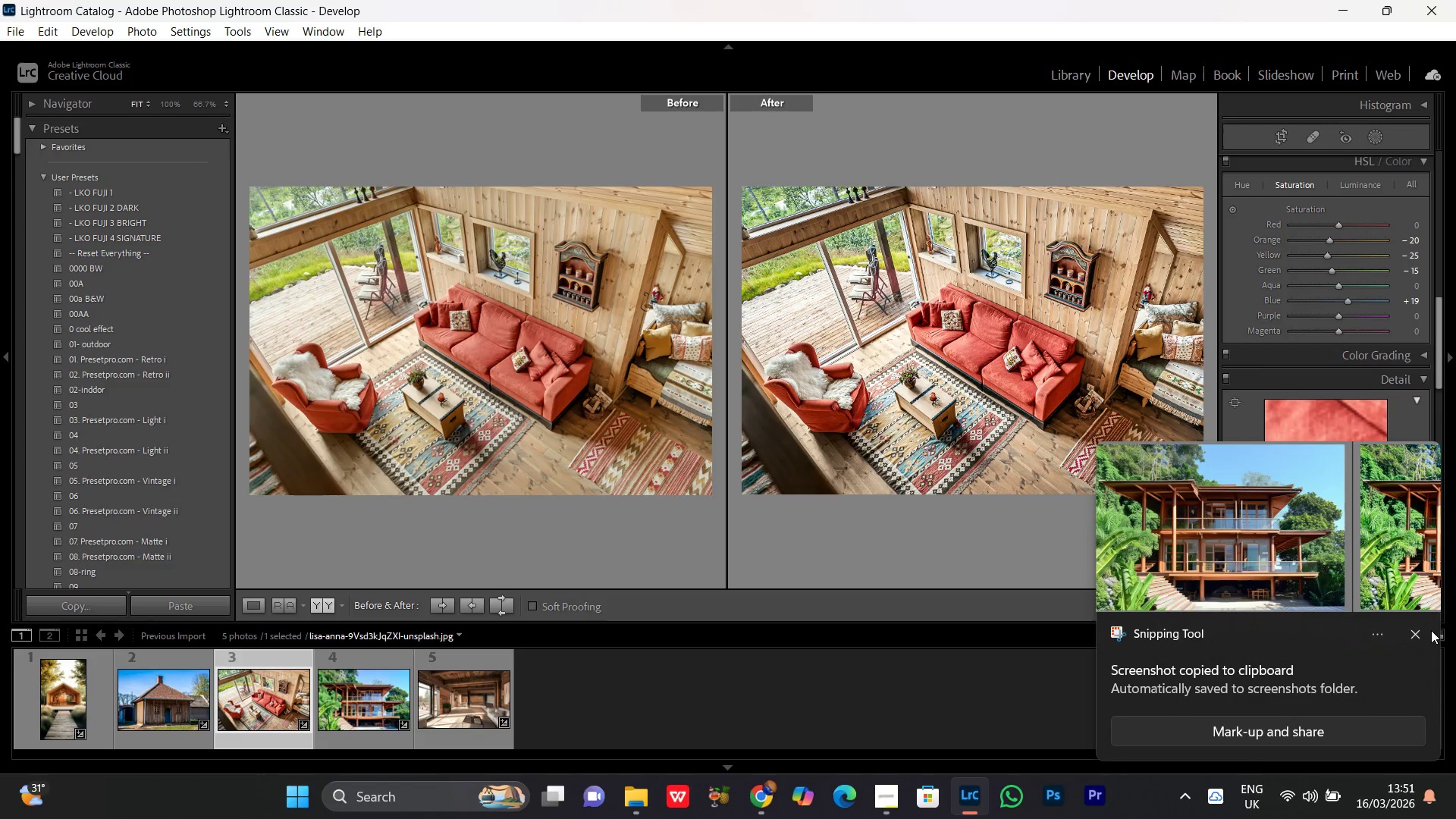 
left_click([1413, 632])
 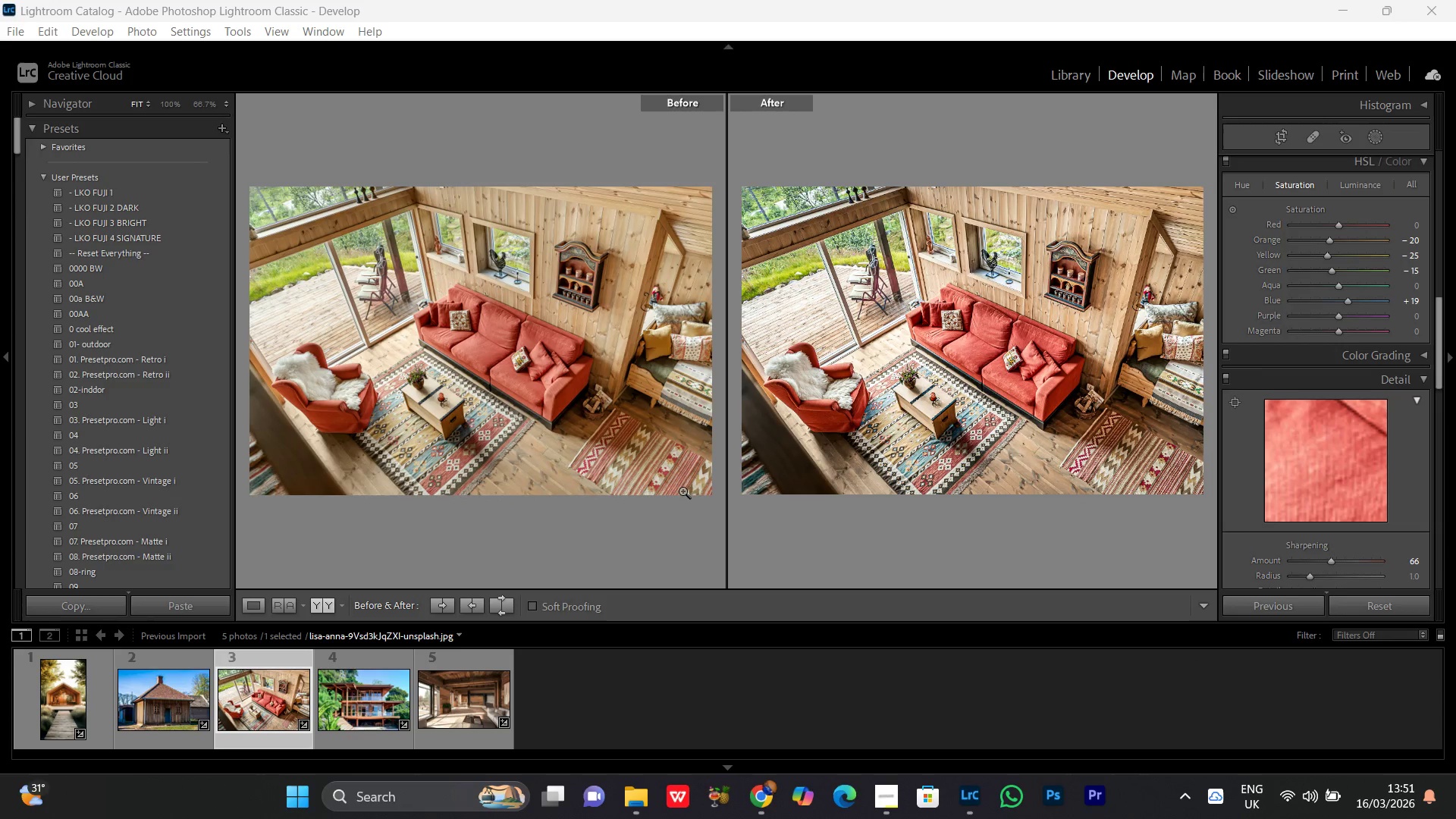 
key(PrintScreen)
 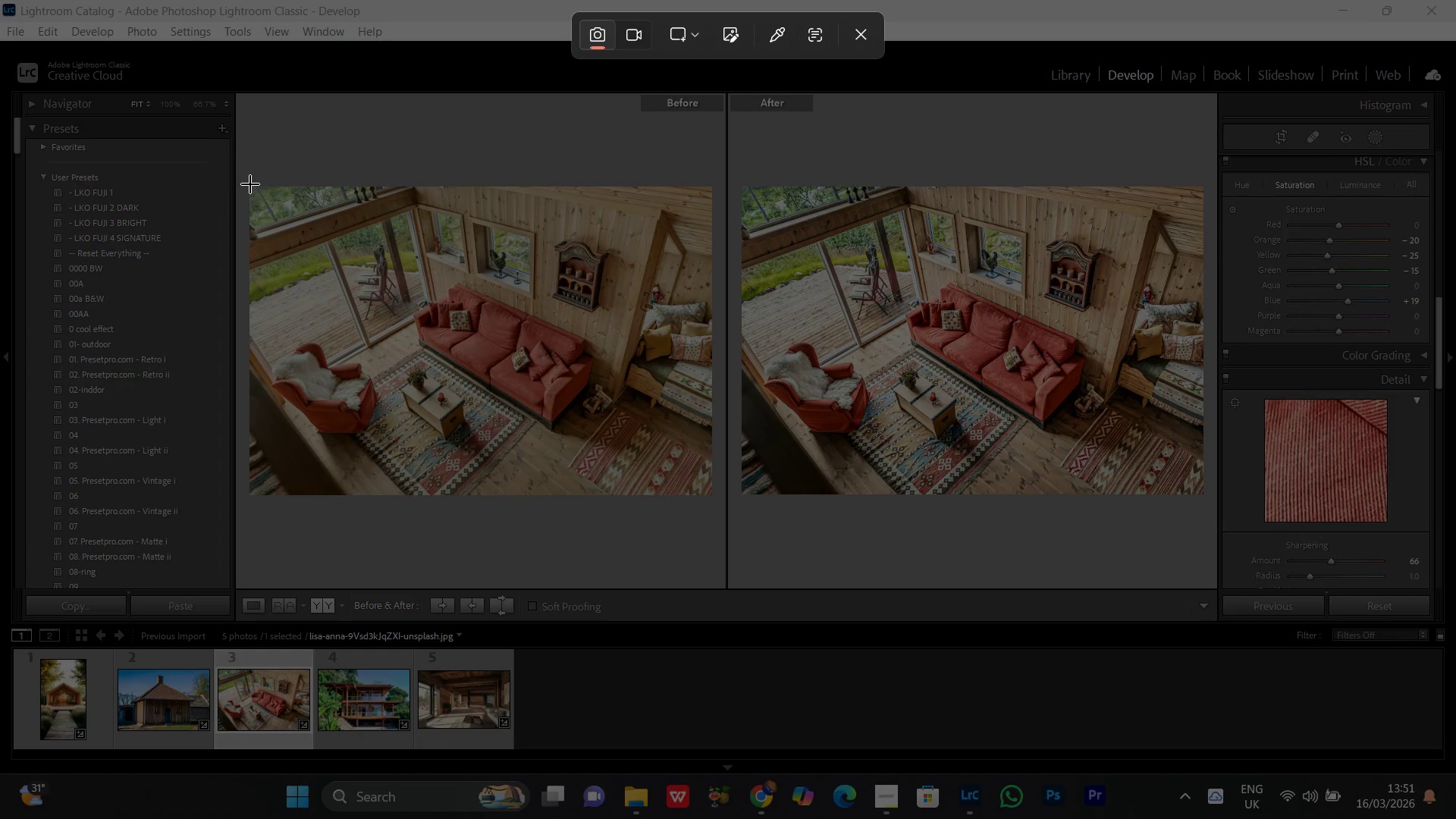 
left_click_drag(start_coordinate=[250, 184], to_coordinate=[1203, 497])
 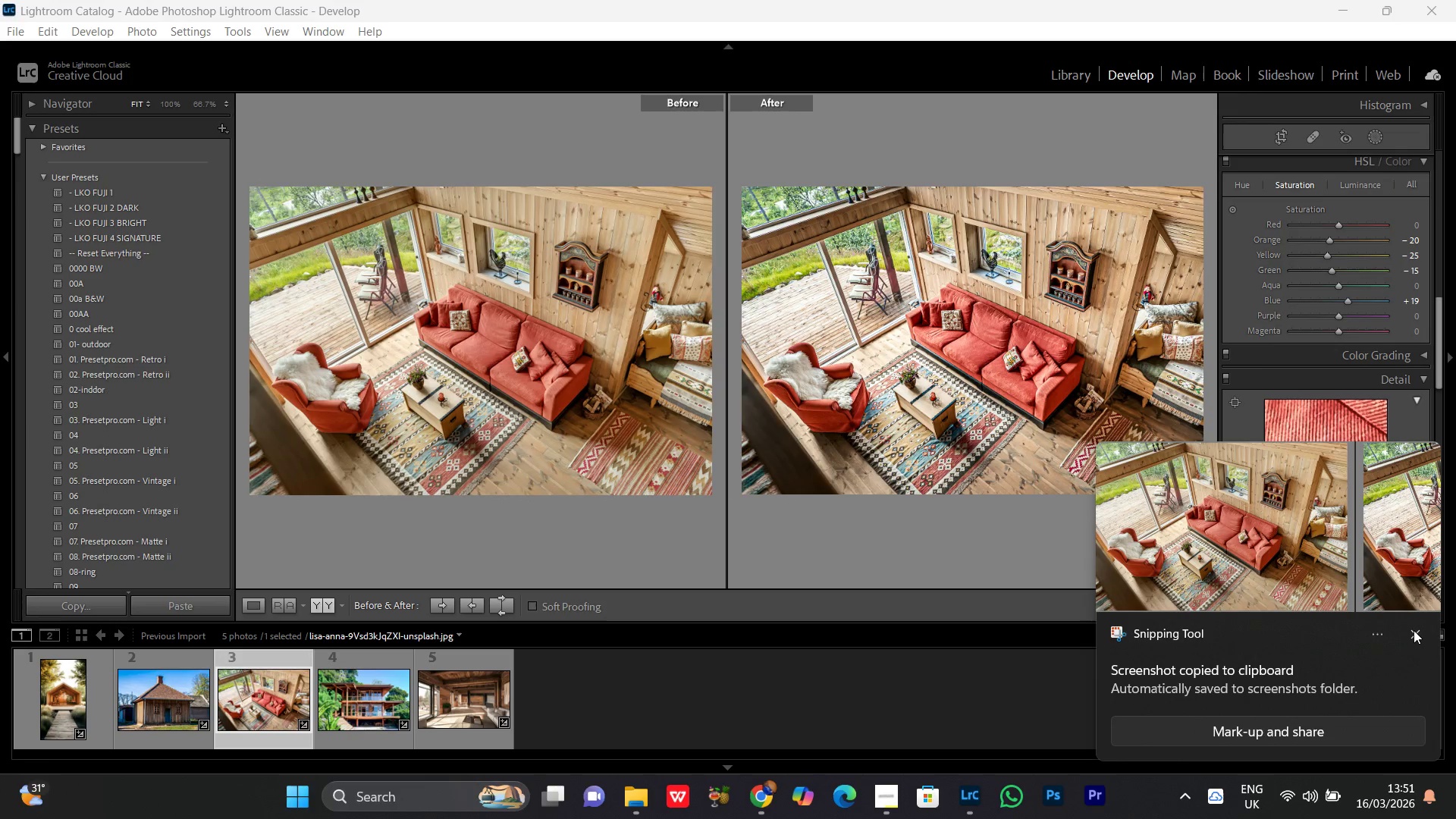 
left_click([1417, 635])
 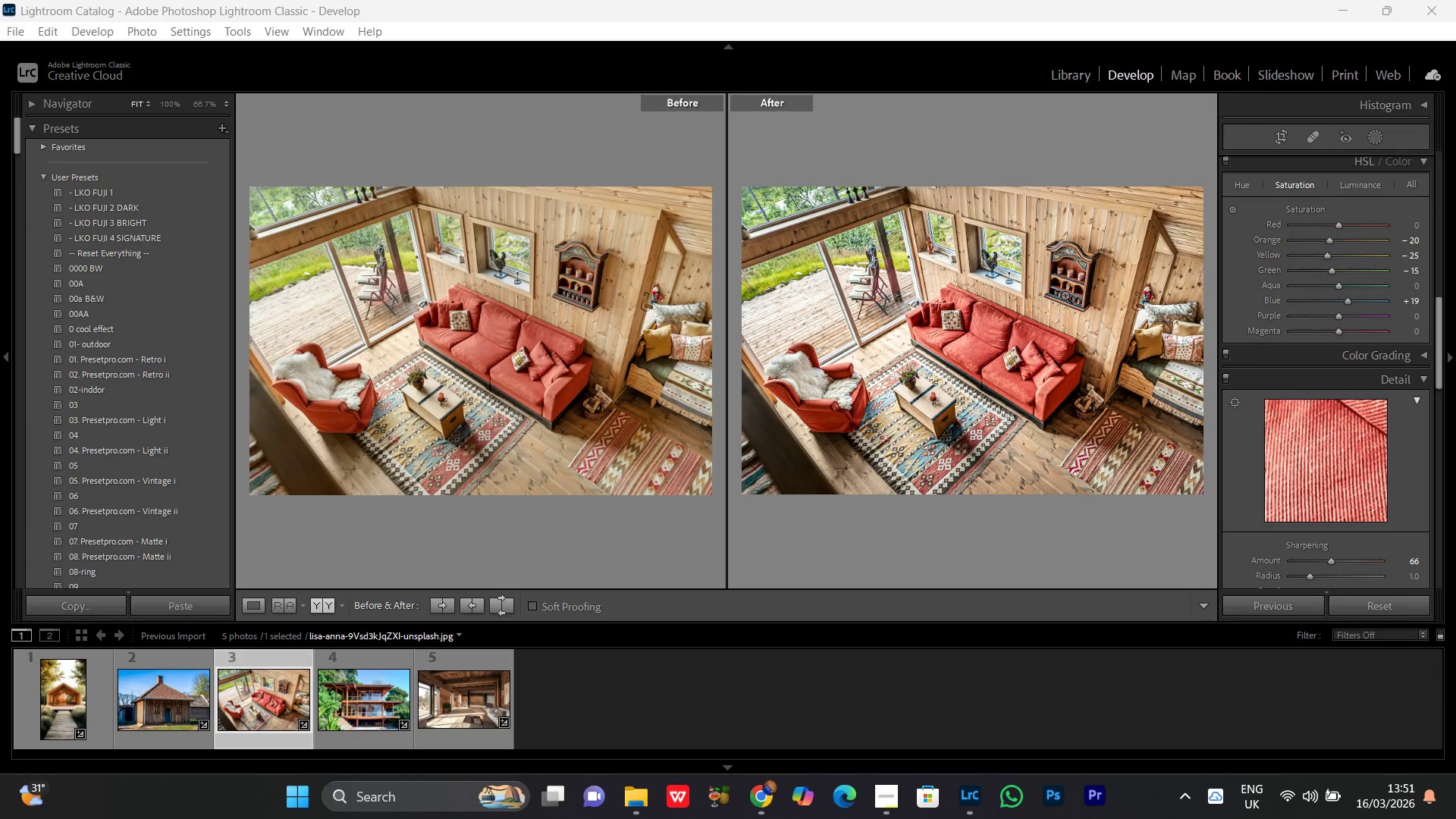 
left_click([1085, 284])
 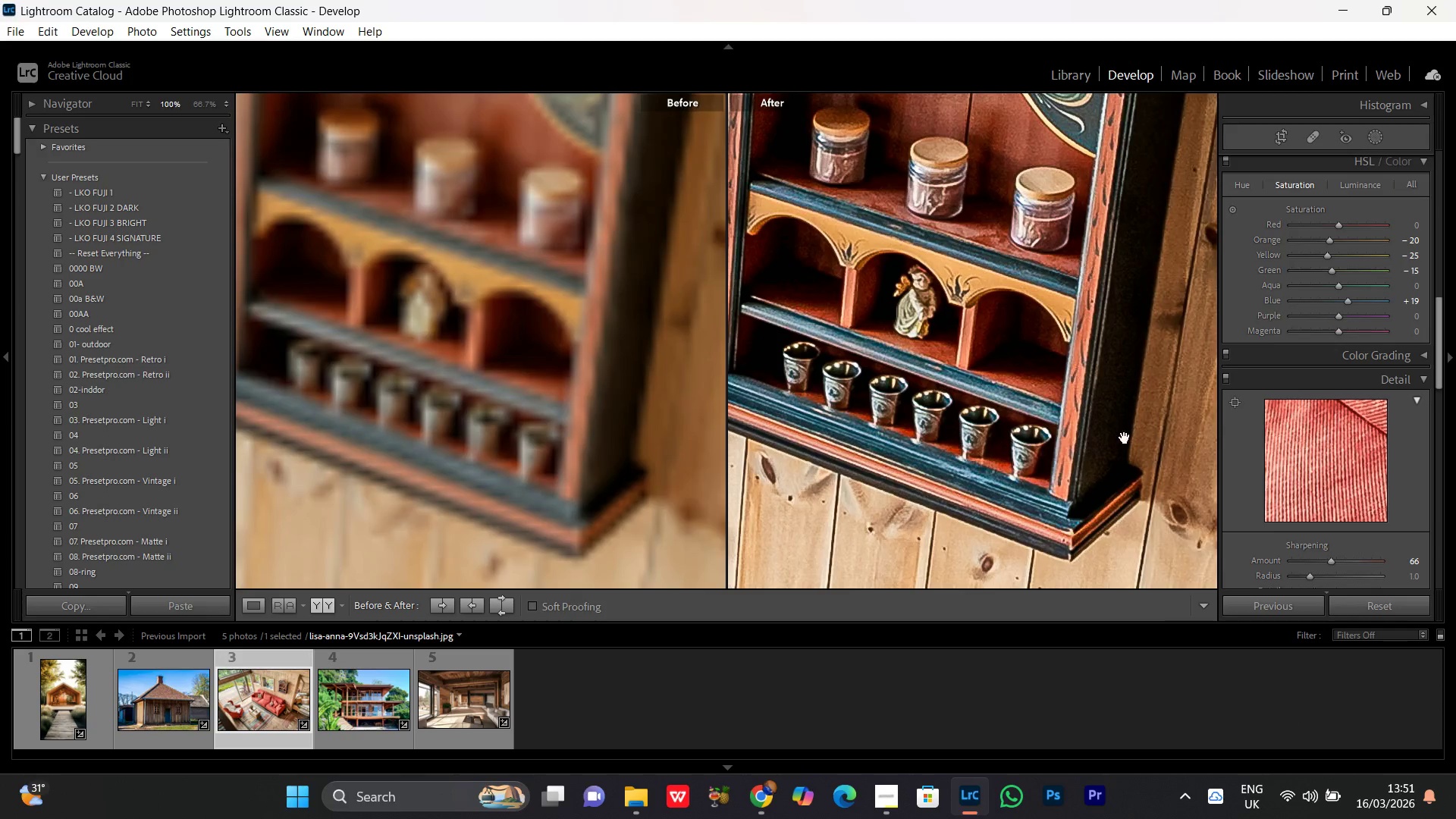 
left_click_drag(start_coordinate=[1120, 464], to_coordinate=[1040, 353])
 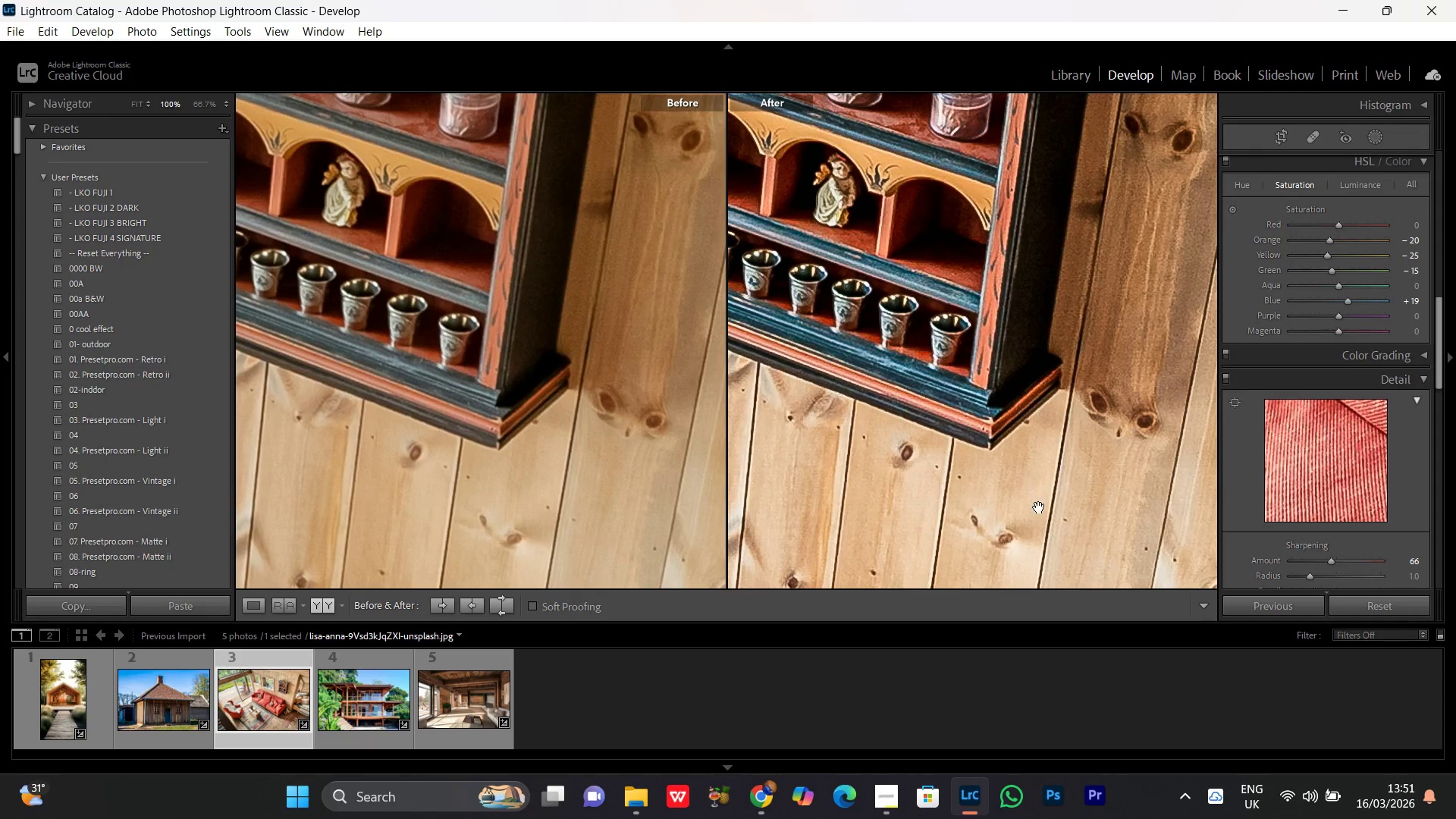 
left_click_drag(start_coordinate=[1039, 507], to_coordinate=[1010, 334])
 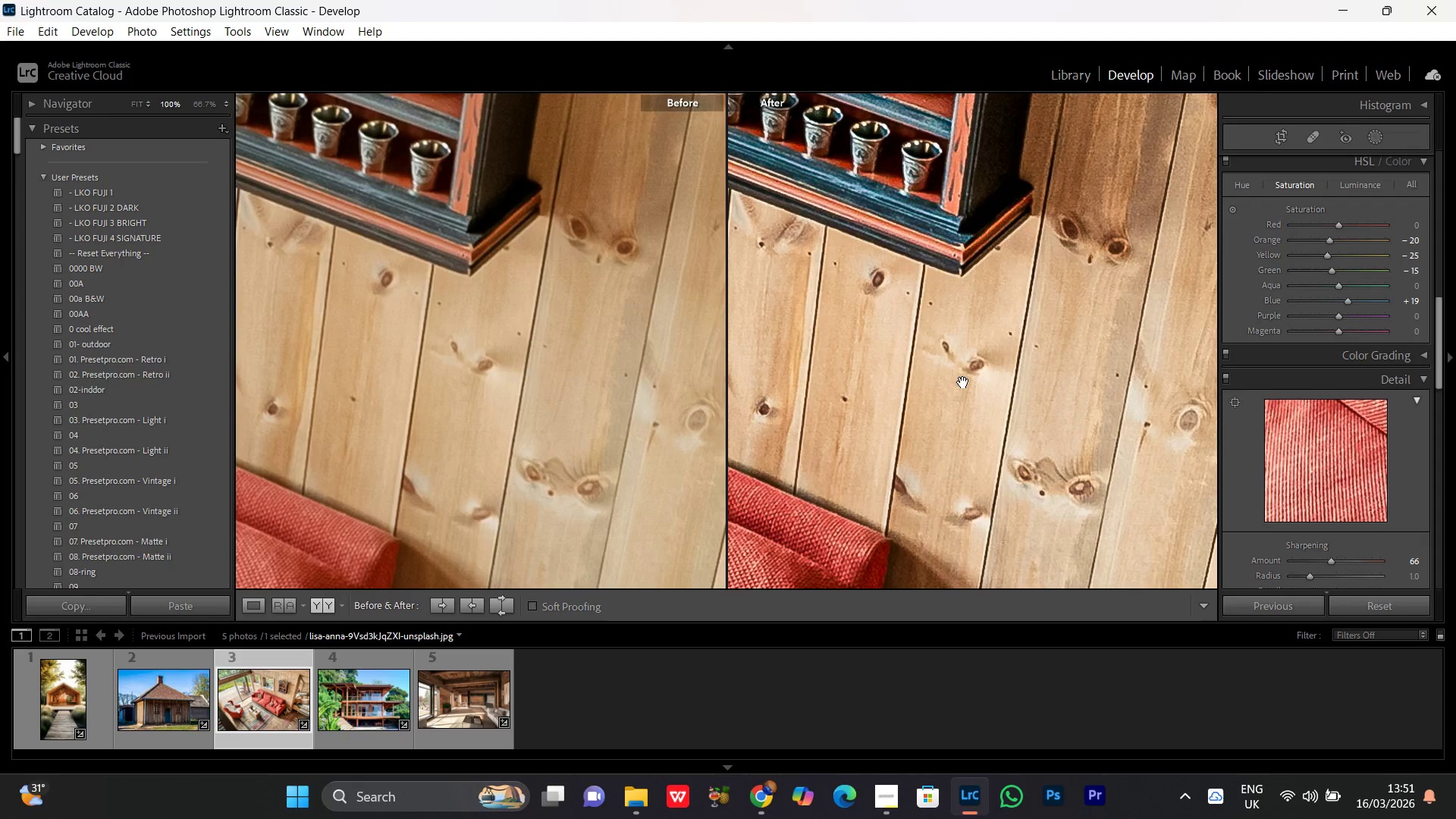 
left_click([977, 395])
 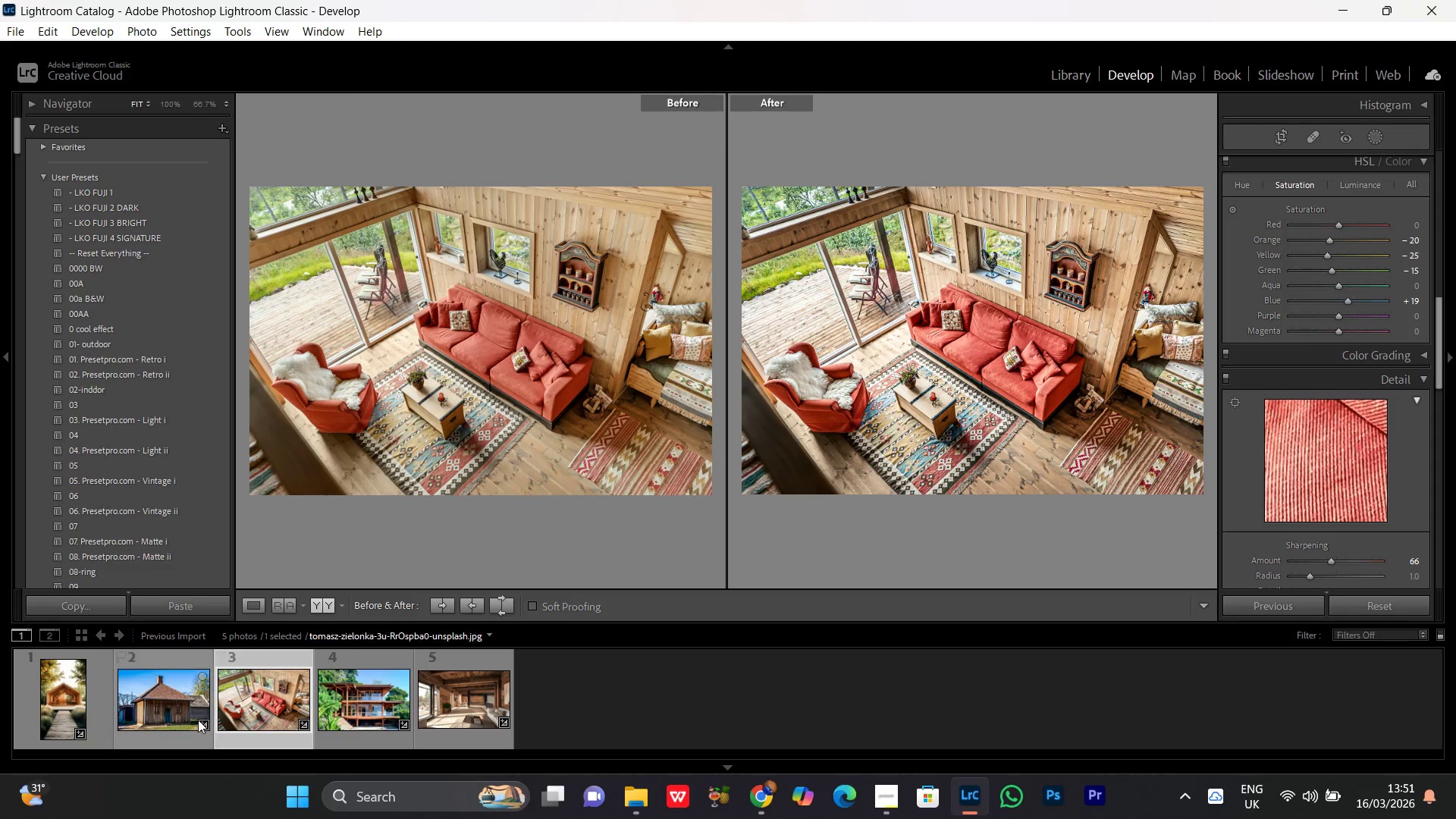 
double_click([180, 719])
 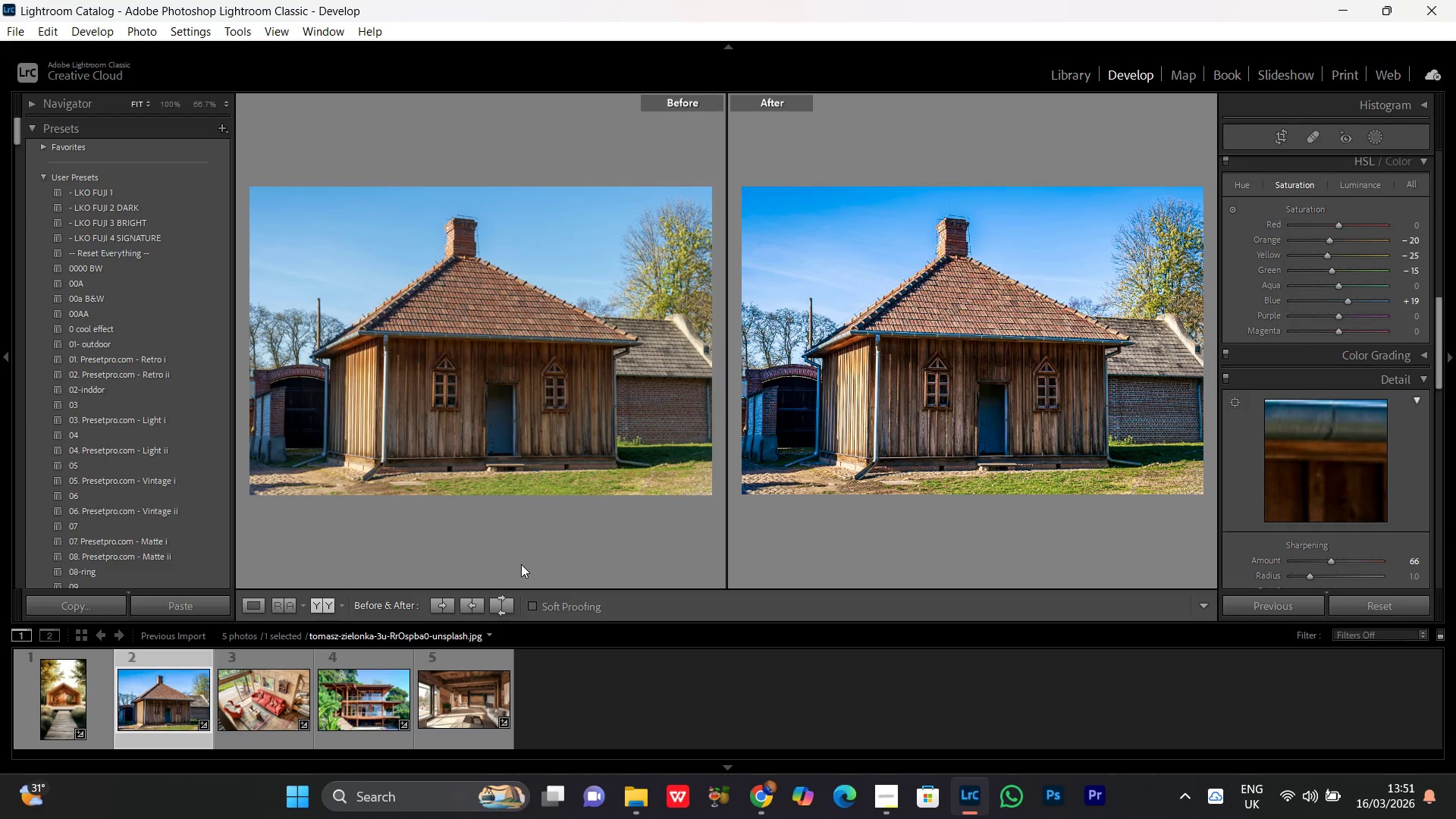 
key(PrintScreen)
 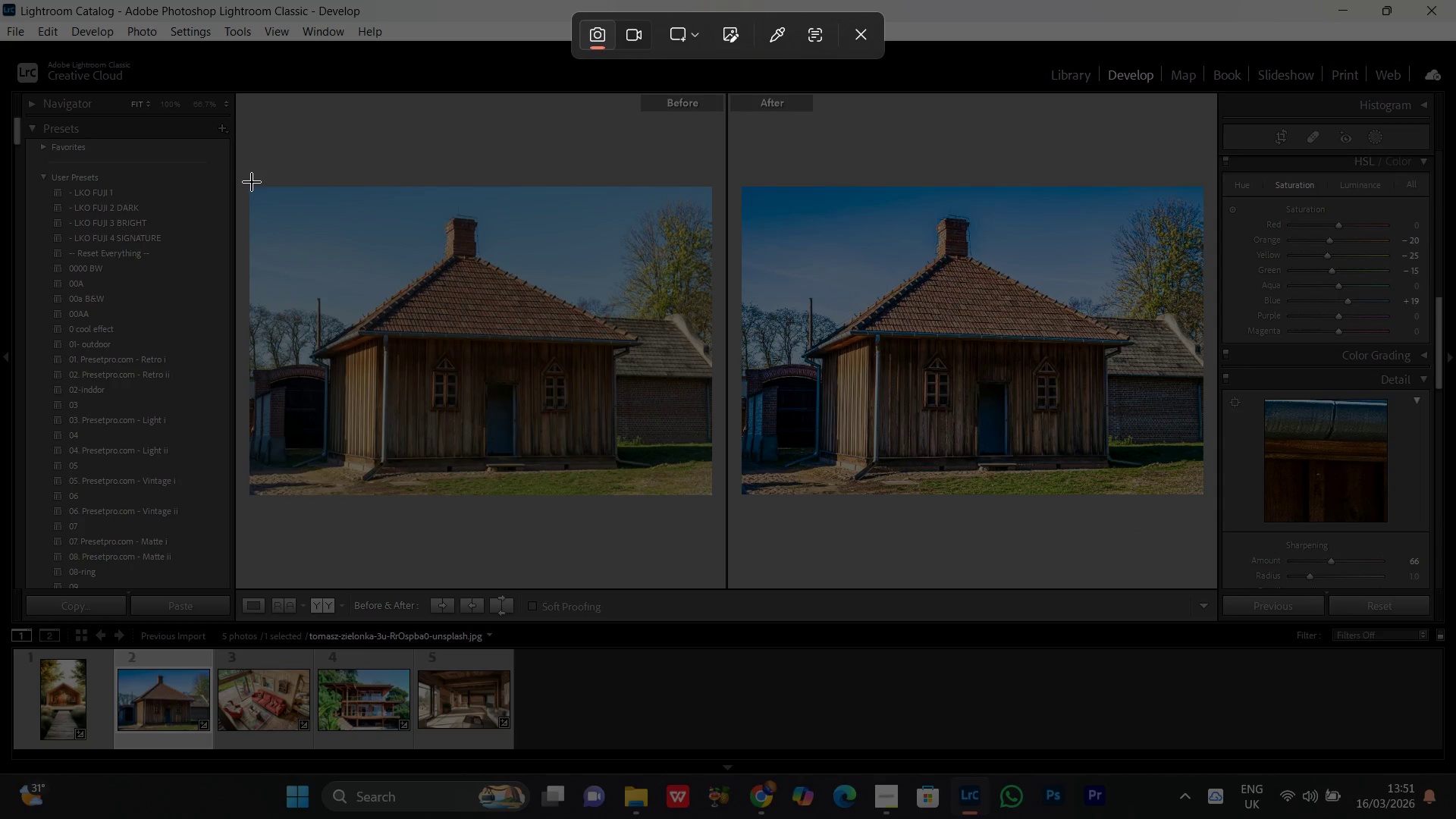 
wait(6.12)
 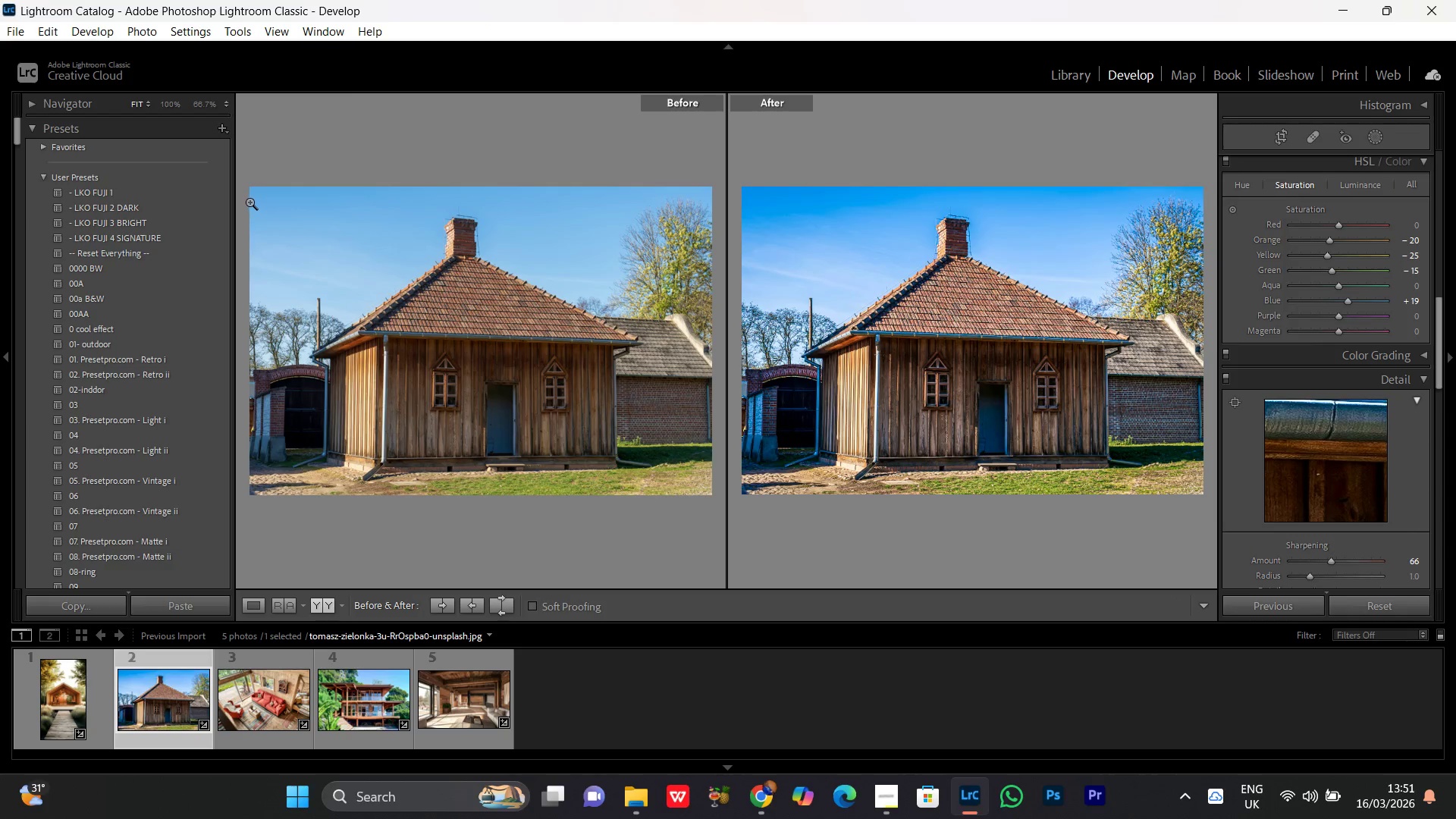 
left_click_drag(start_coordinate=[249, 187], to_coordinate=[1203, 498])
 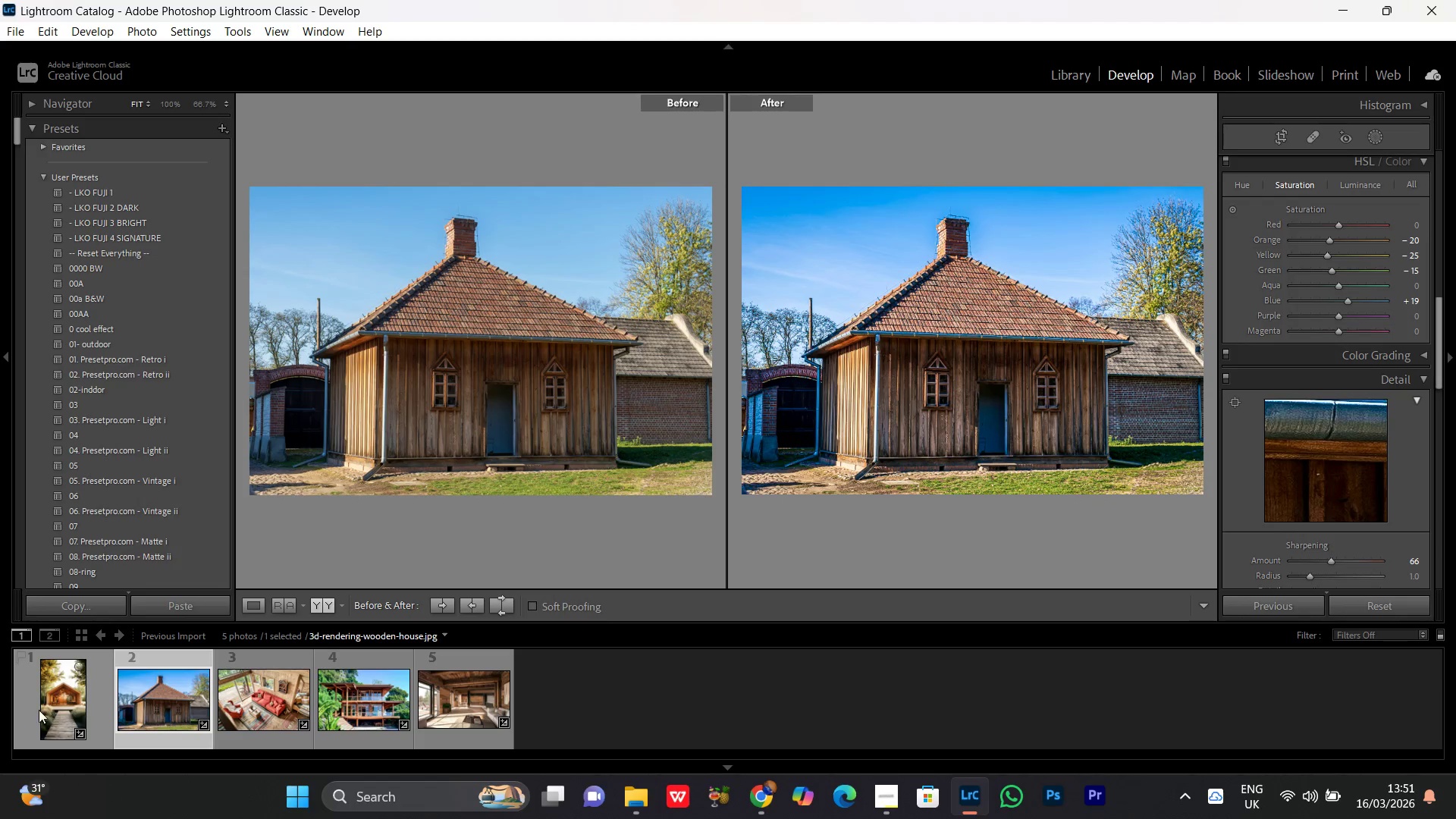 
double_click([38, 708])
 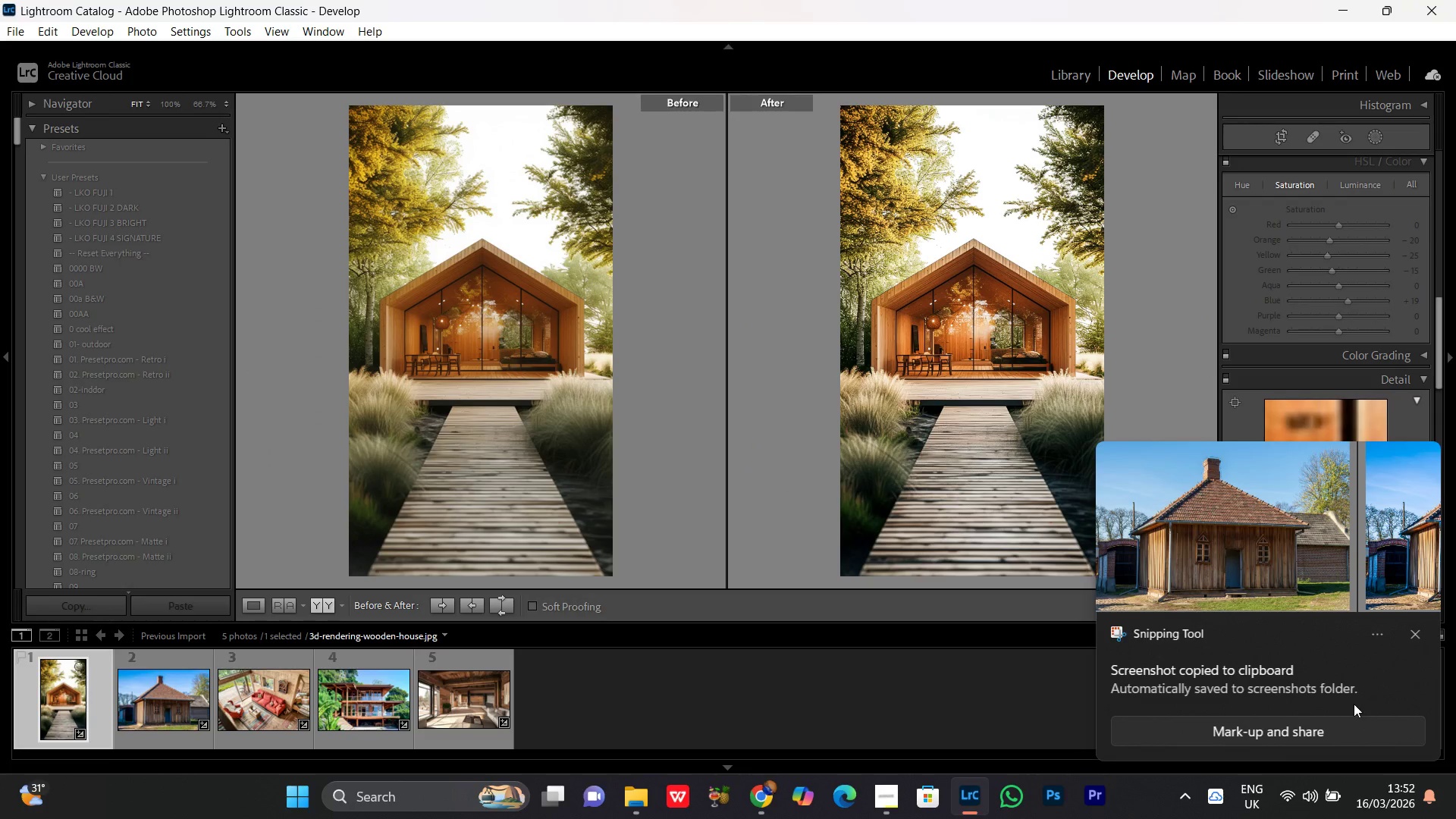 
left_click([1419, 633])
 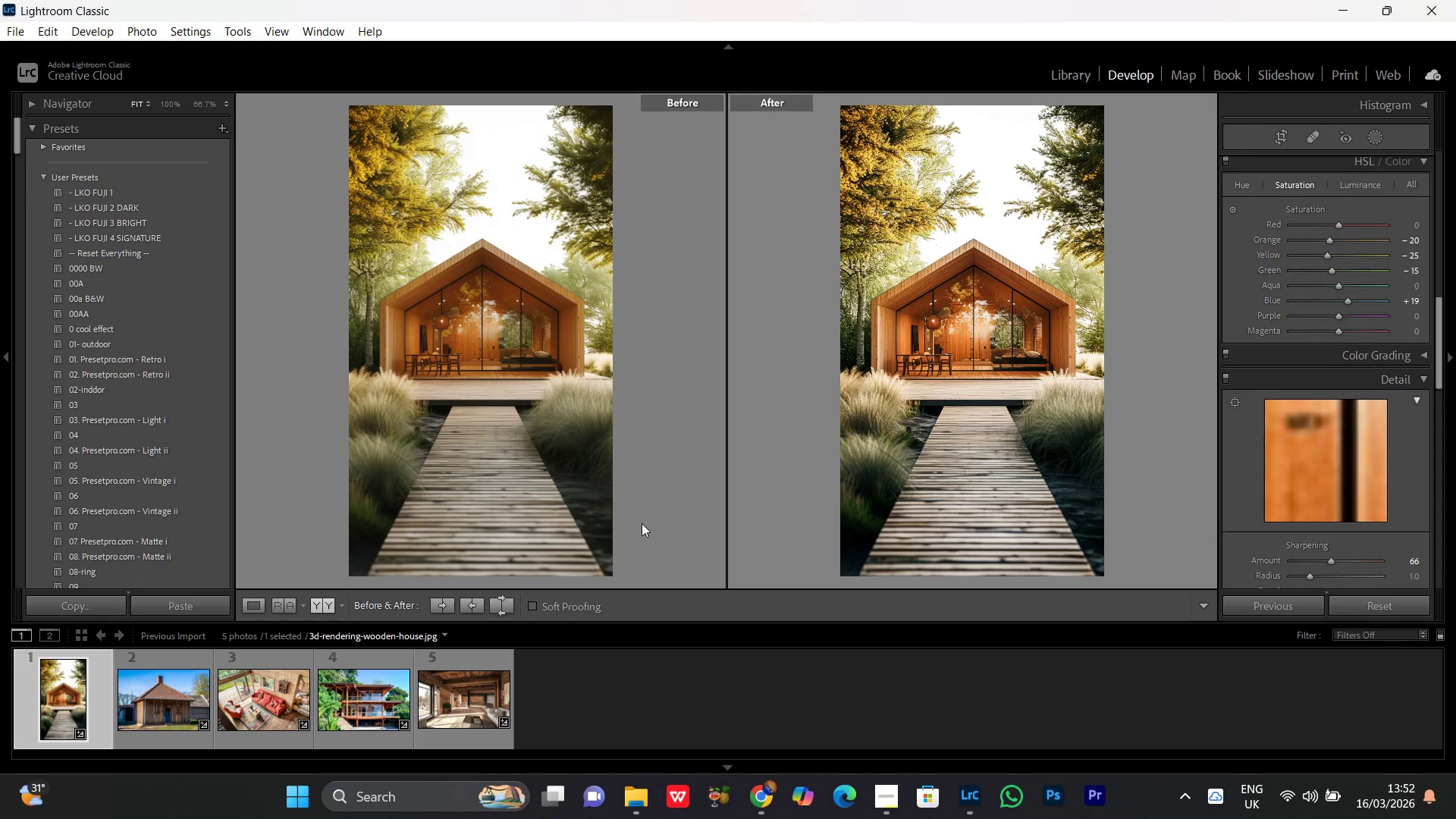 
key(PrintScreen)
 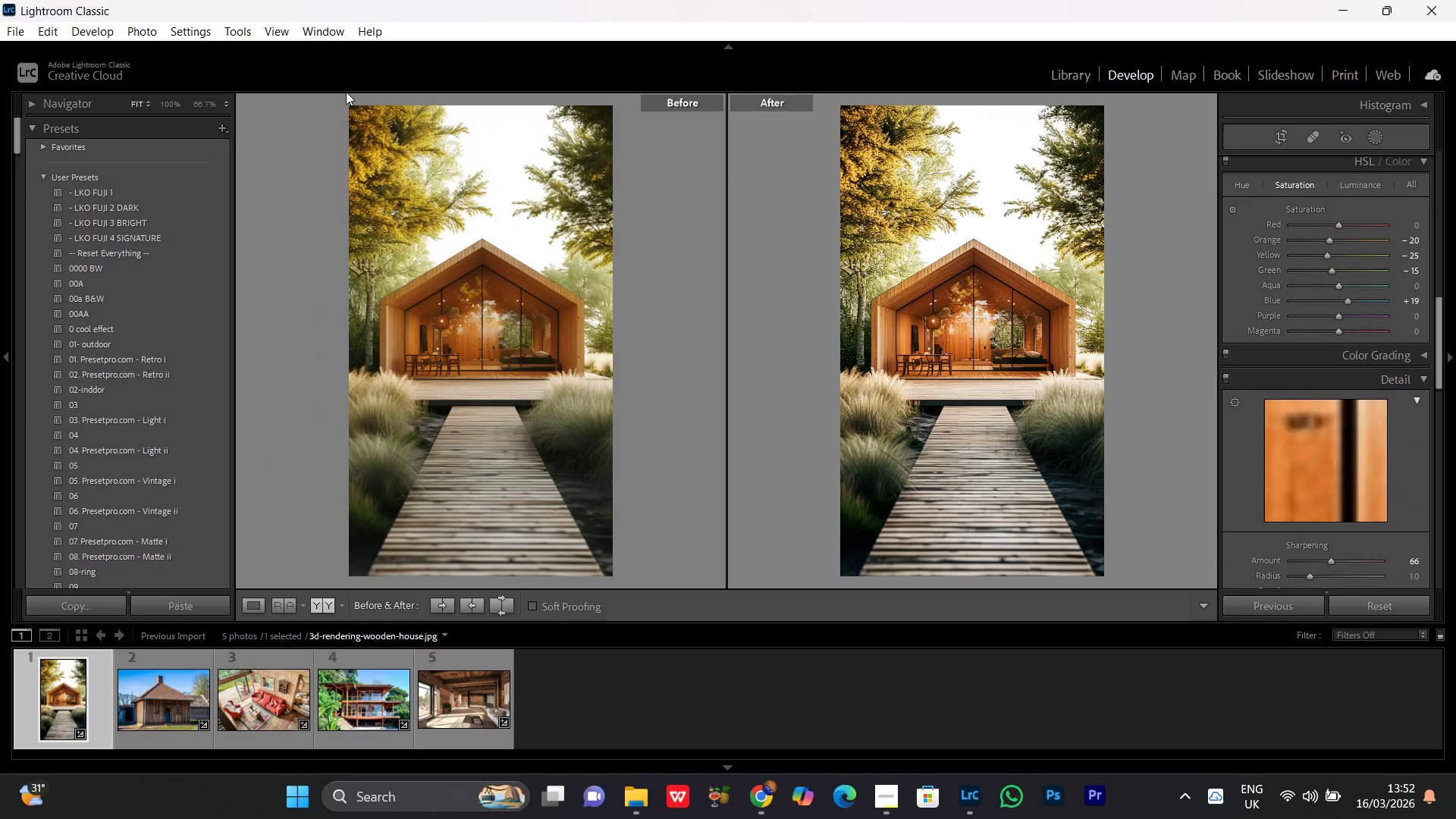 
left_click_drag(start_coordinate=[346, 92], to_coordinate=[1106, 580])
 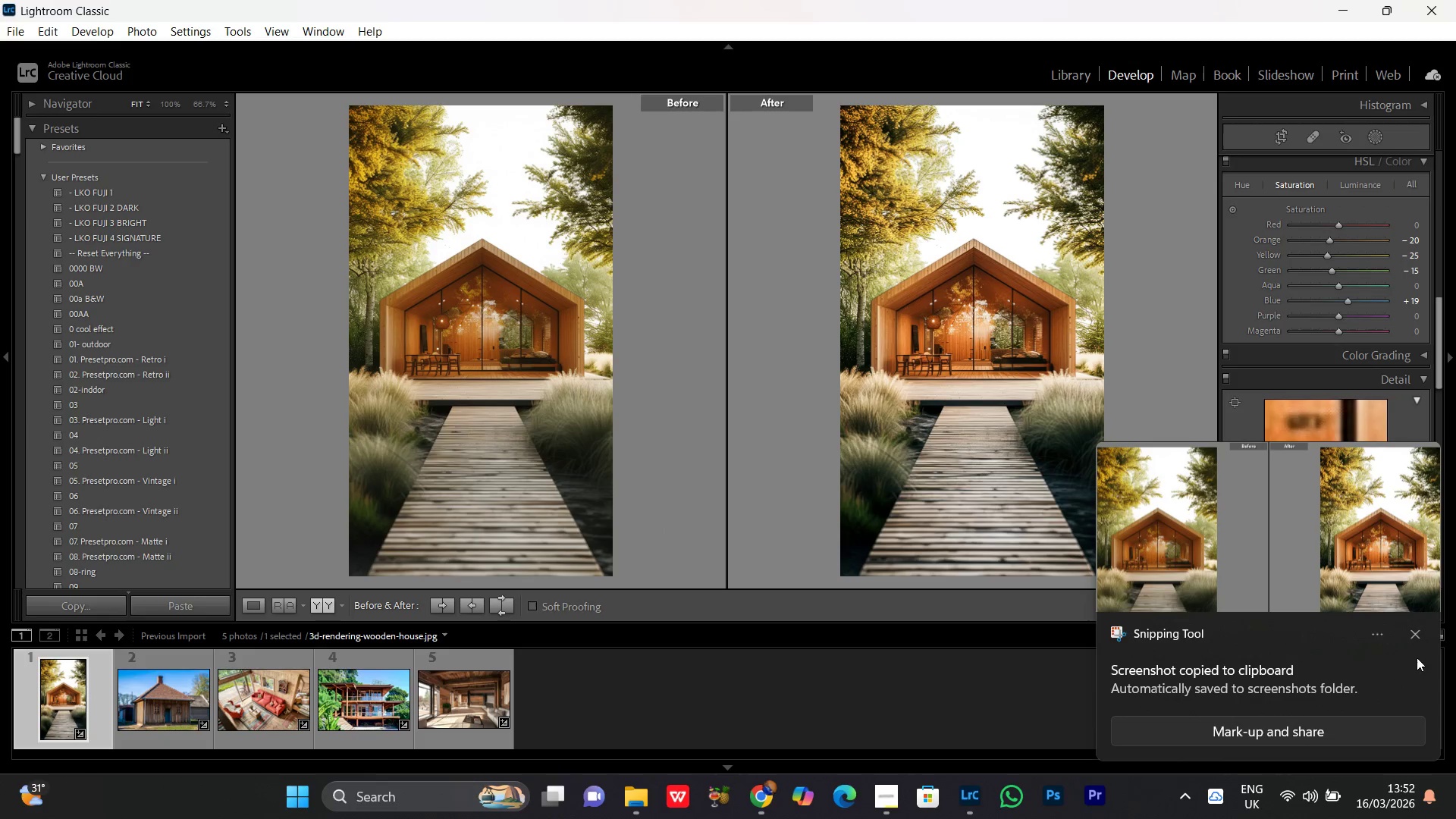 
left_click([1415, 637])
 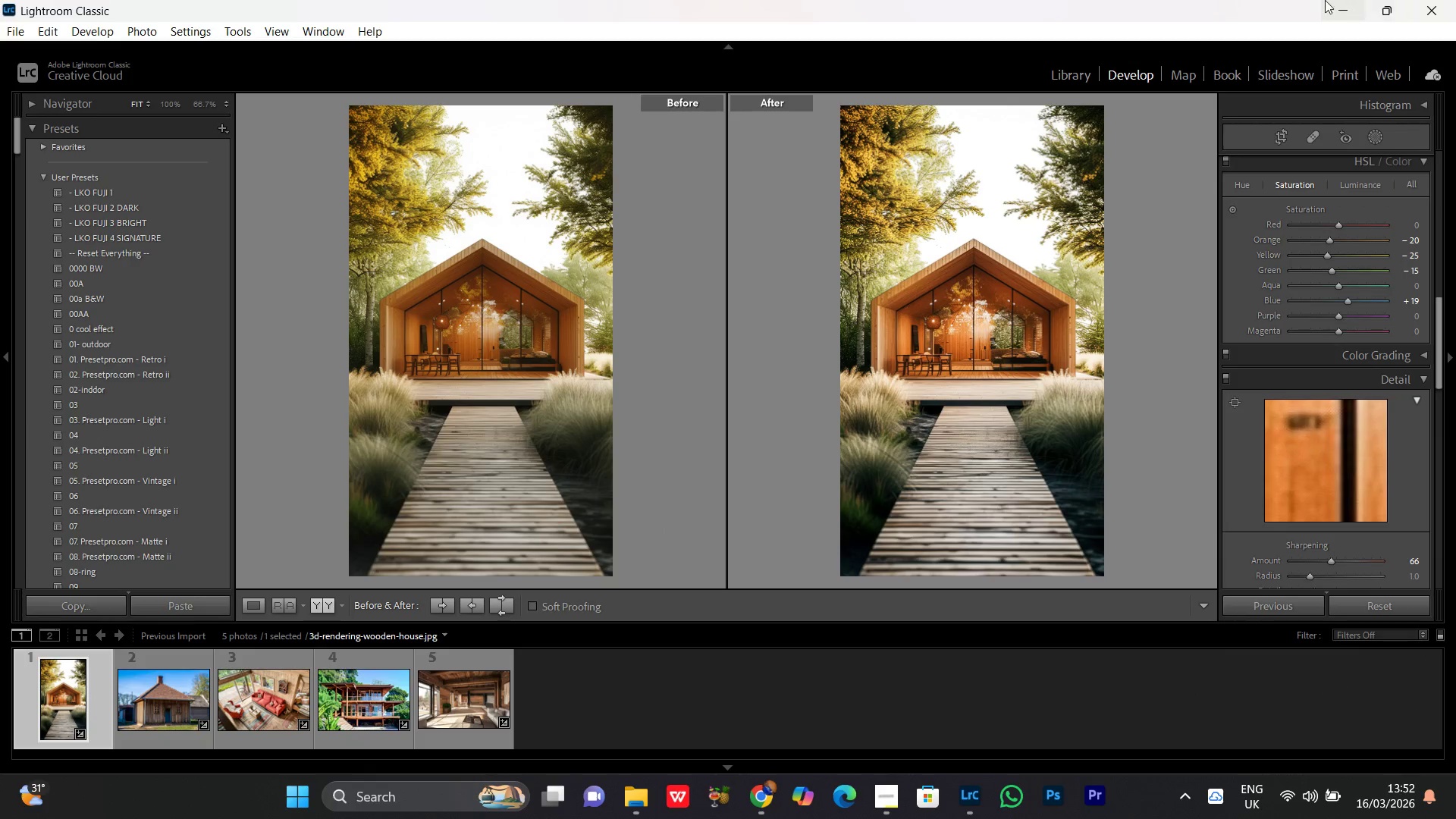 
left_click([1343, 5])
 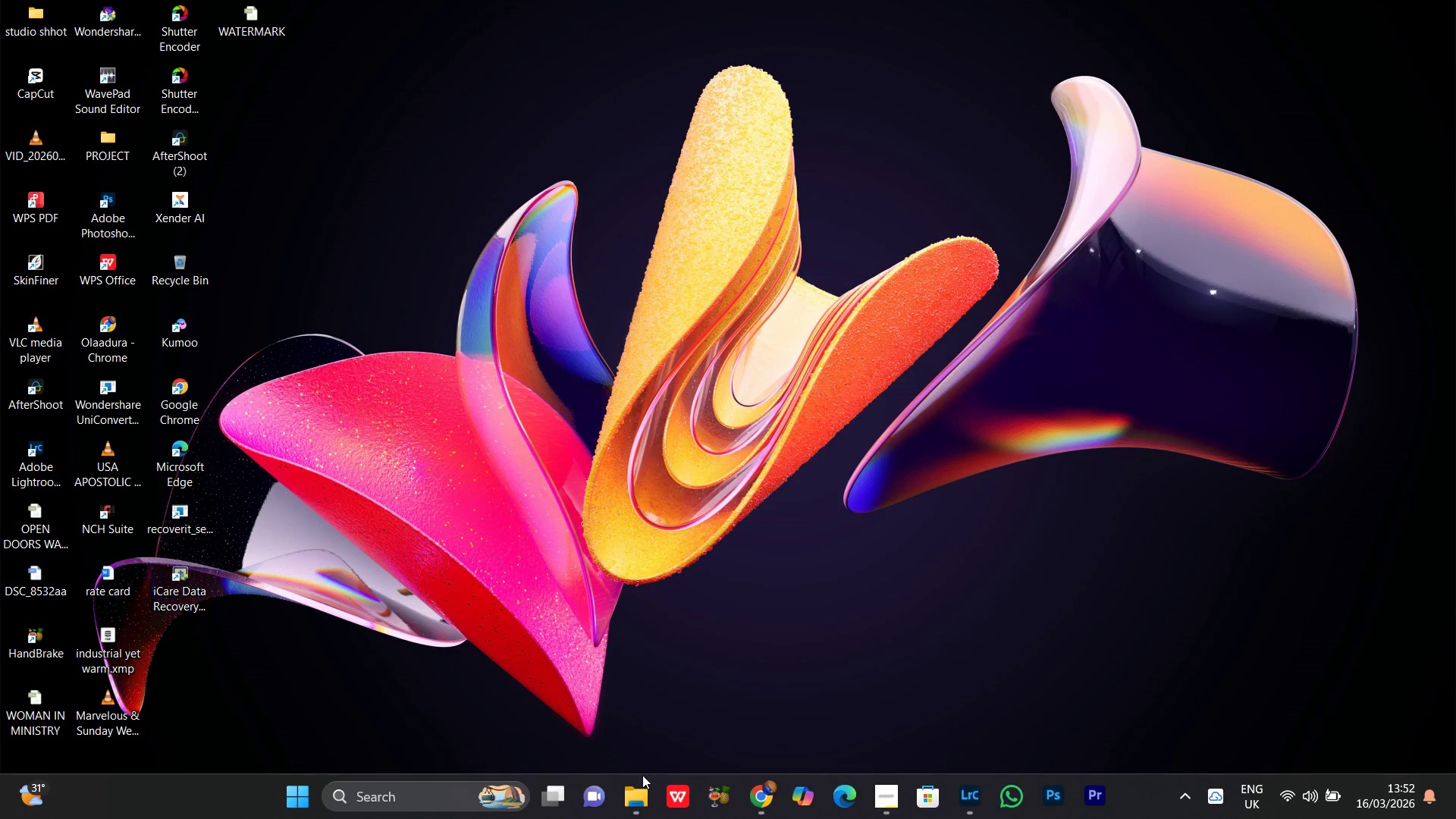 
left_click([639, 801])
 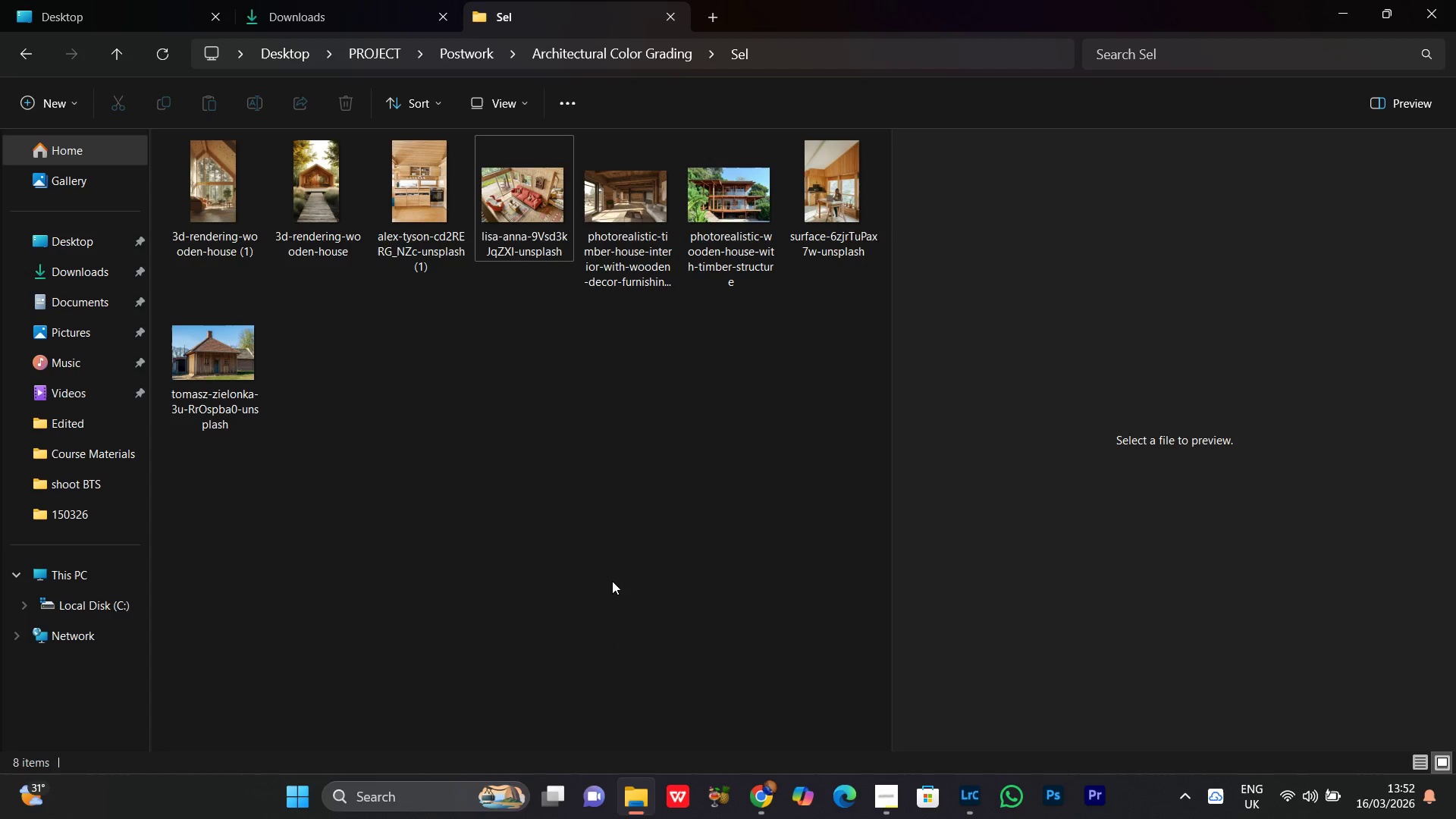 
double_click([612, 576])
 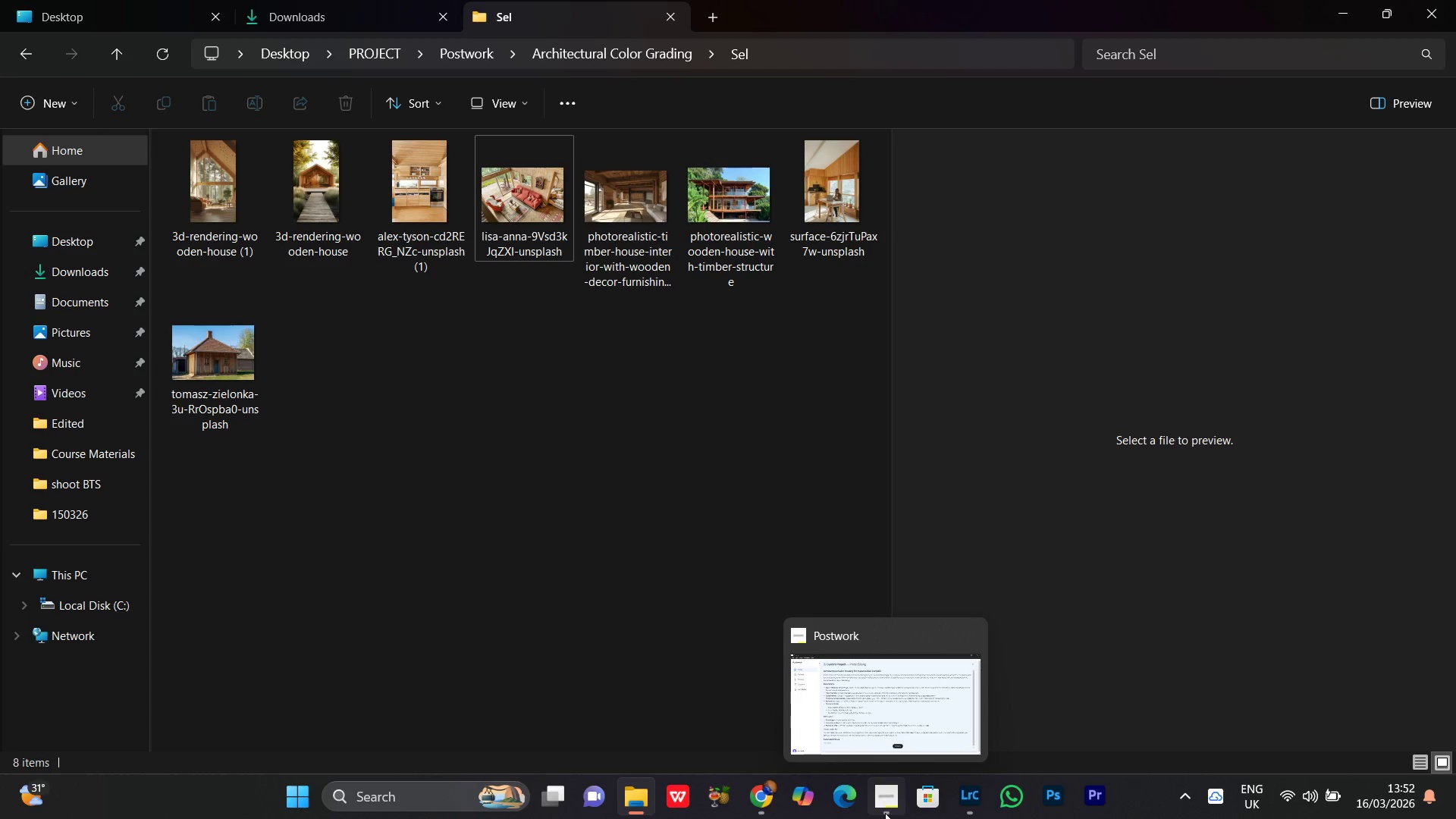 
left_click([883, 810])